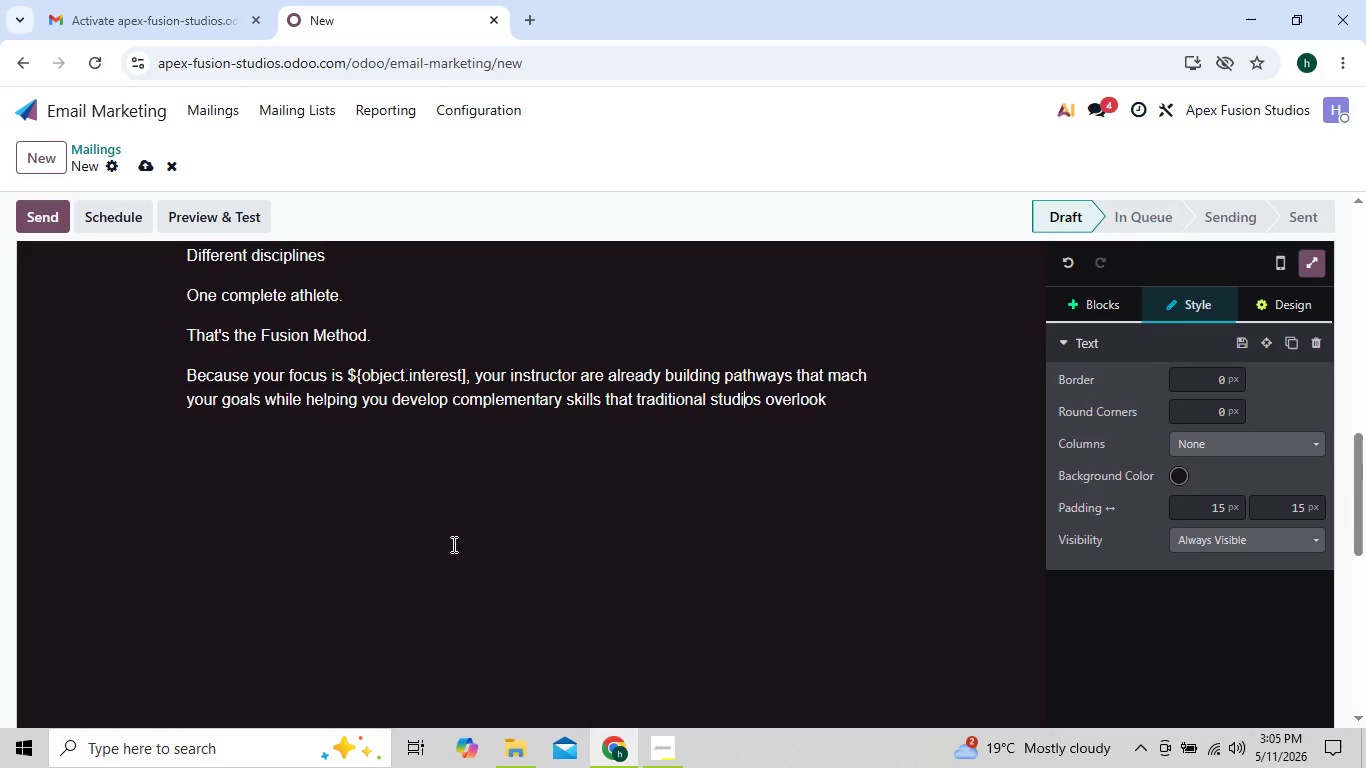 
key(ArrowRight)
 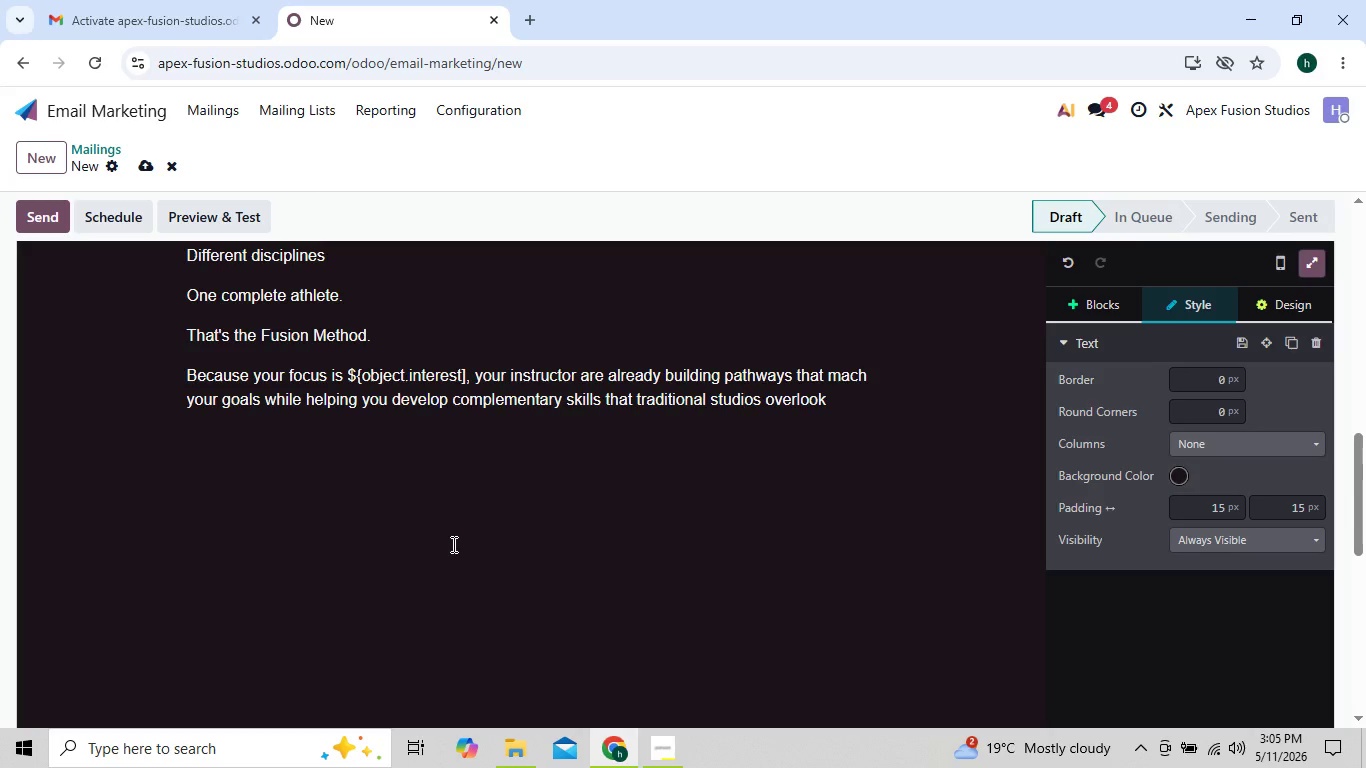 
key(ArrowRight)
 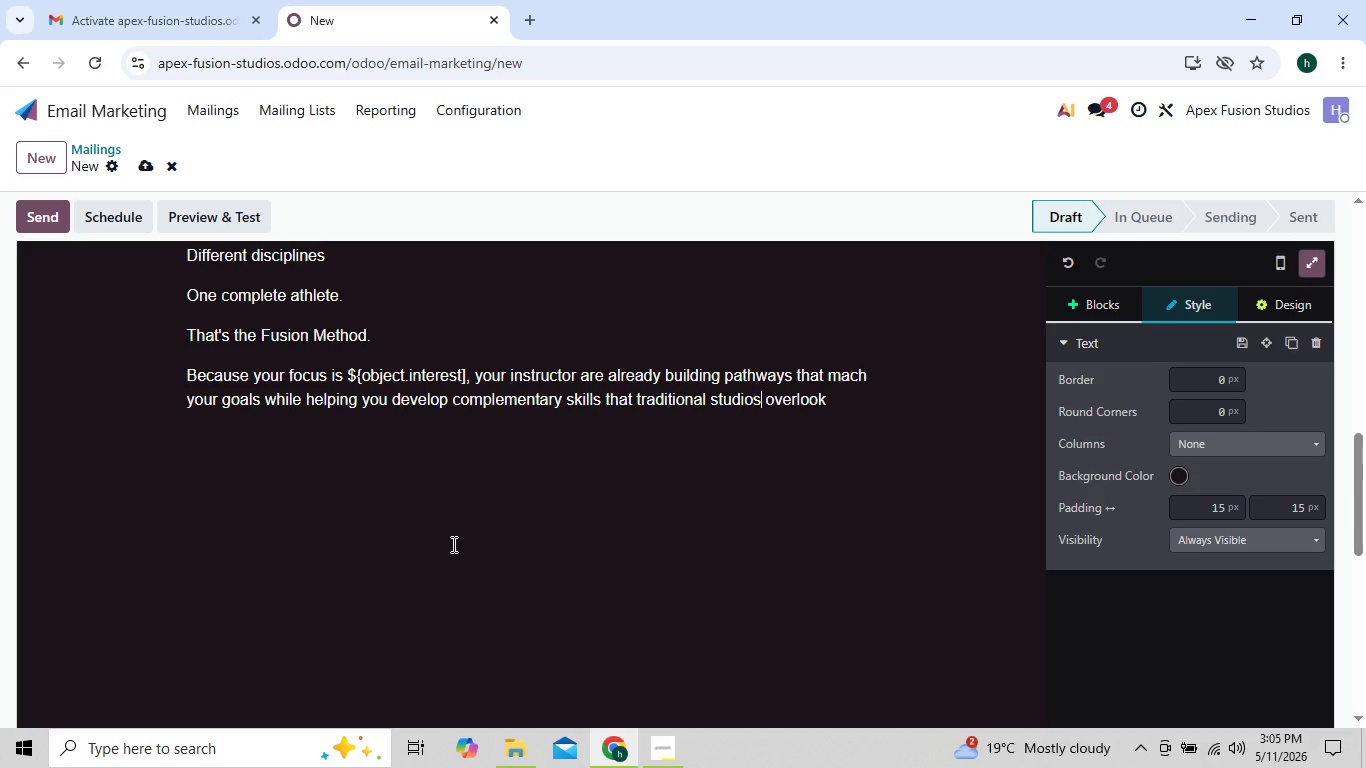 
key(ArrowRight)
 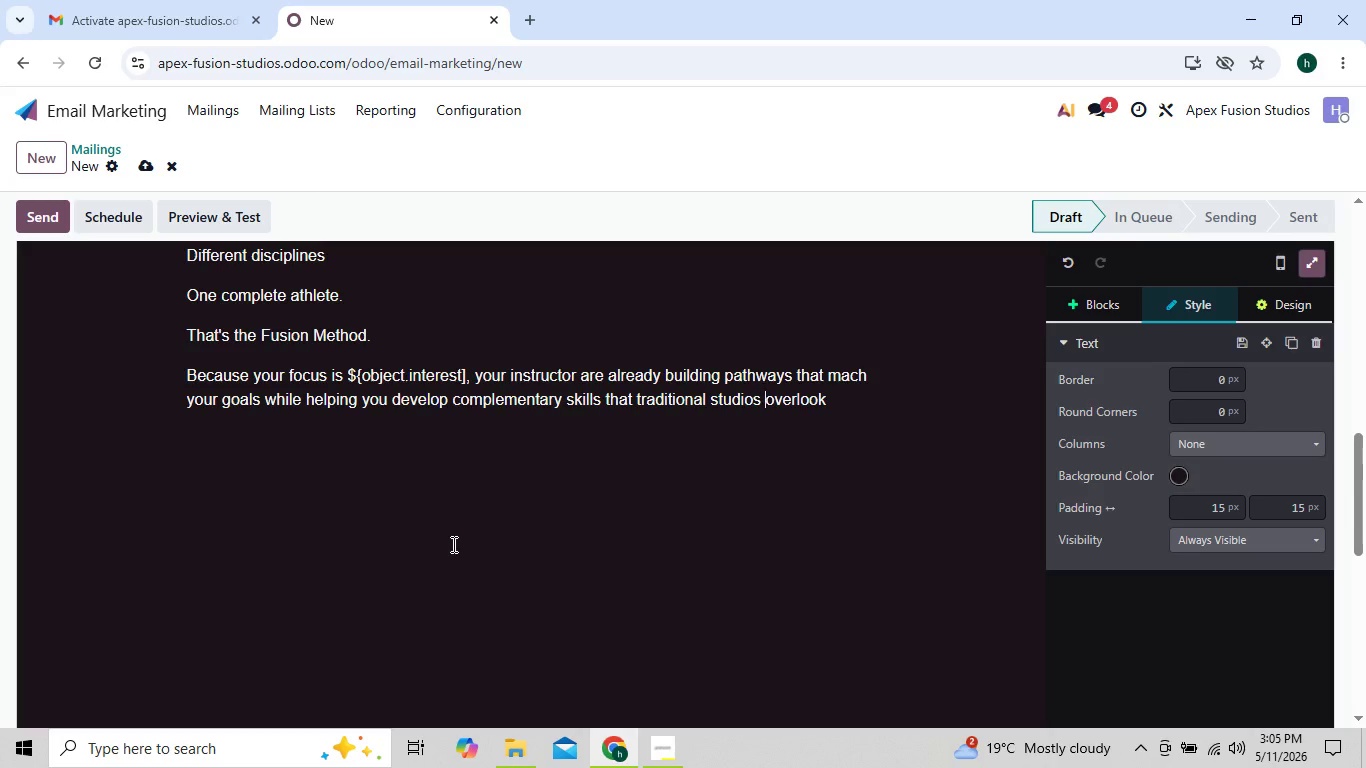 
key(ArrowRight)
 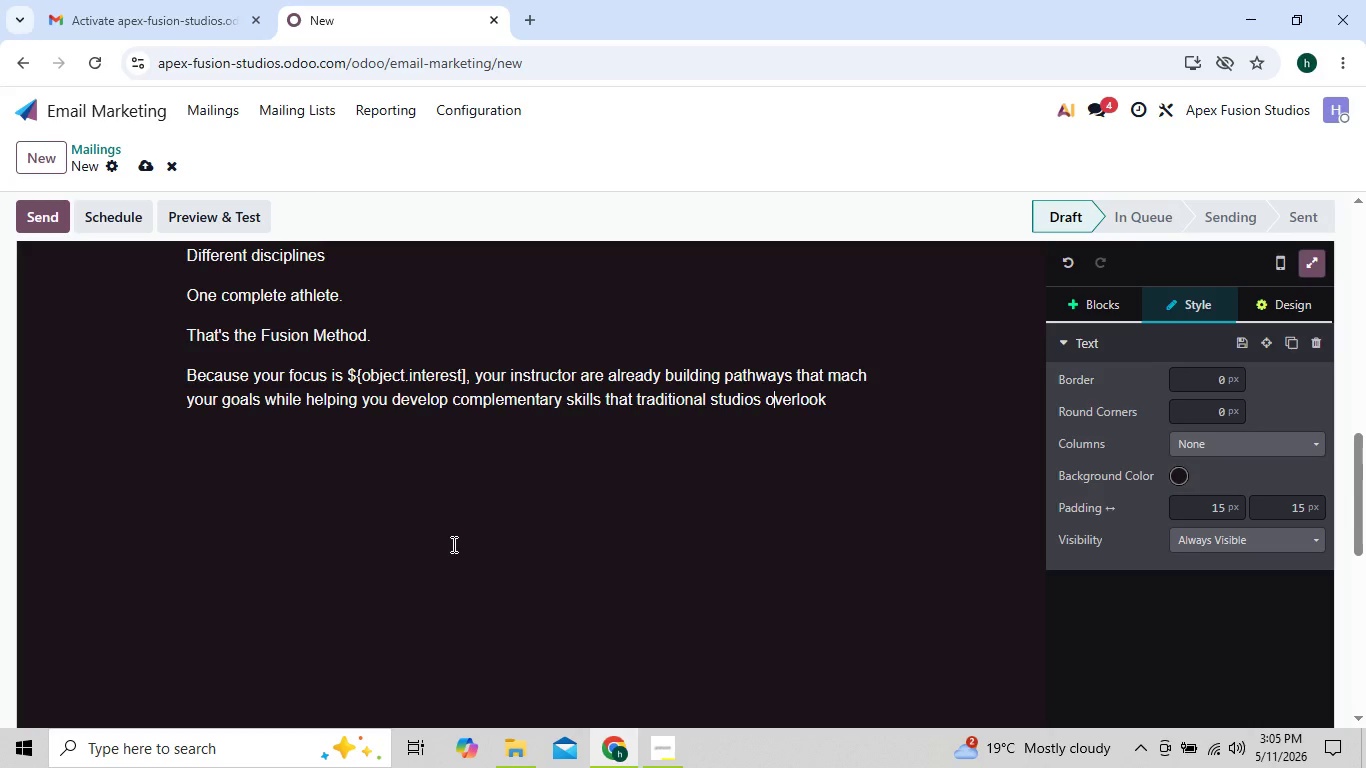 
key(ArrowRight)
 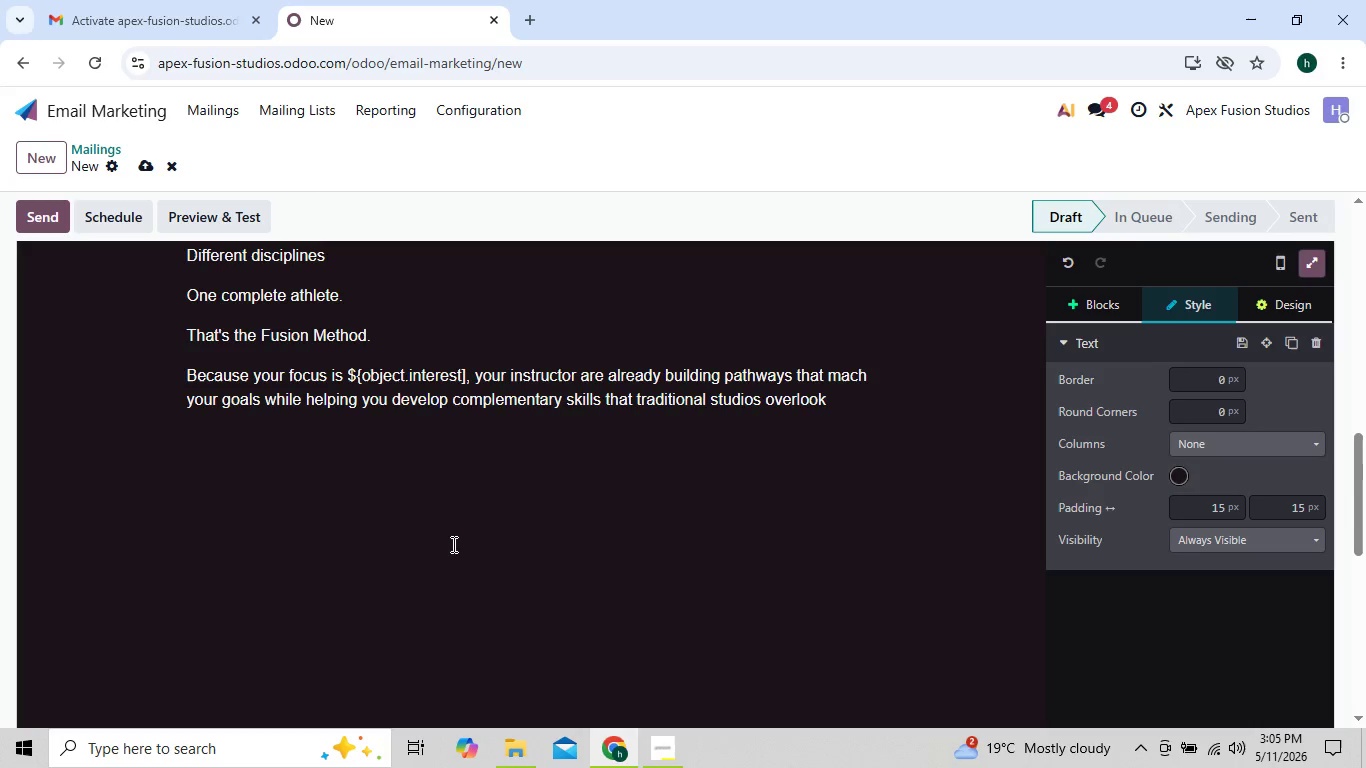 
key(ArrowRight)
 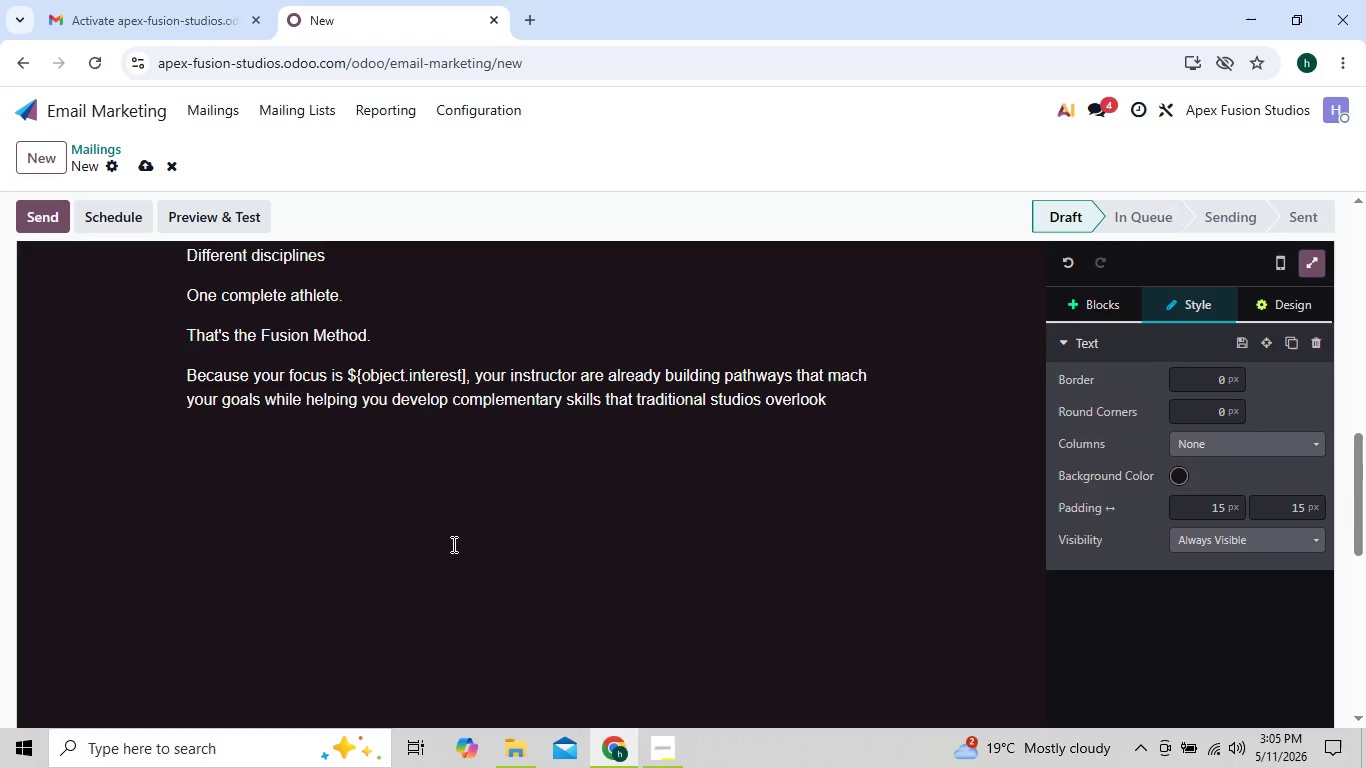 
key(ArrowLeft)
 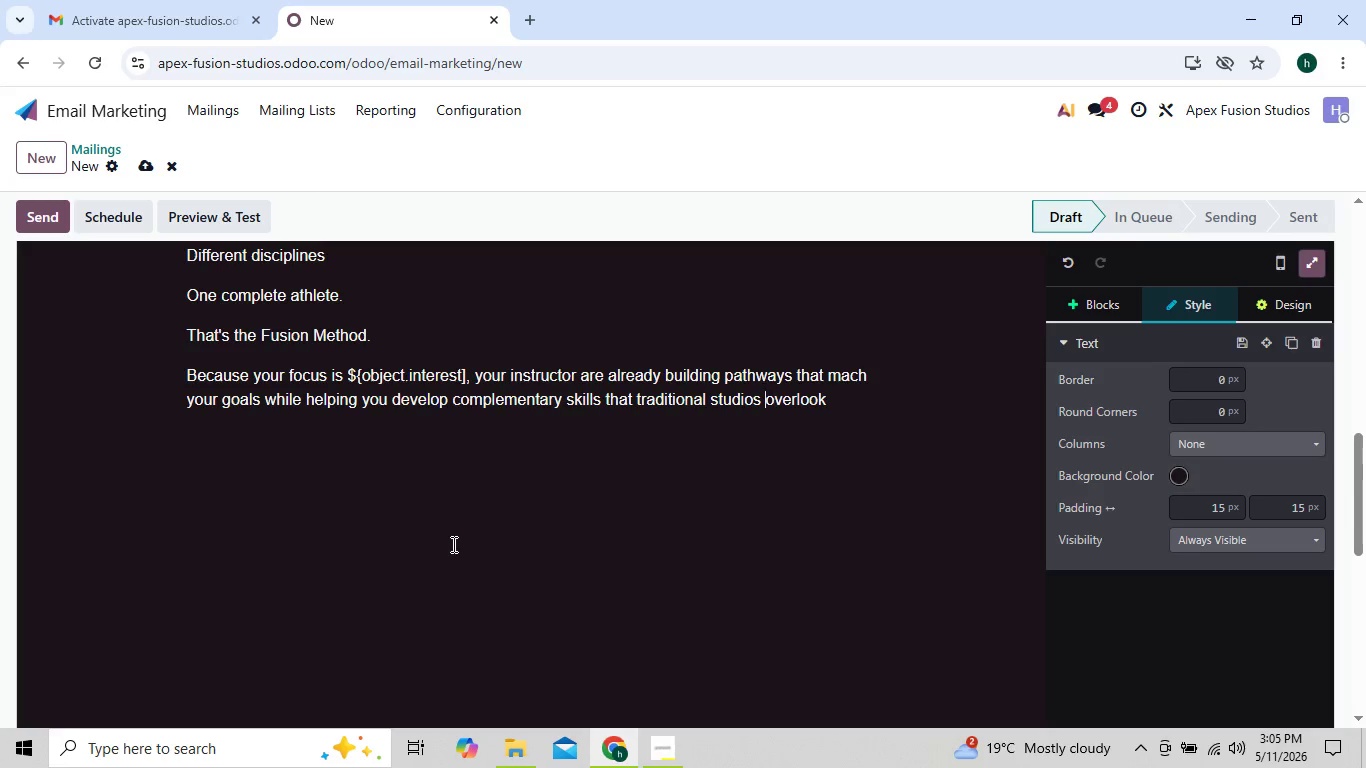 
key(ArrowLeft)
 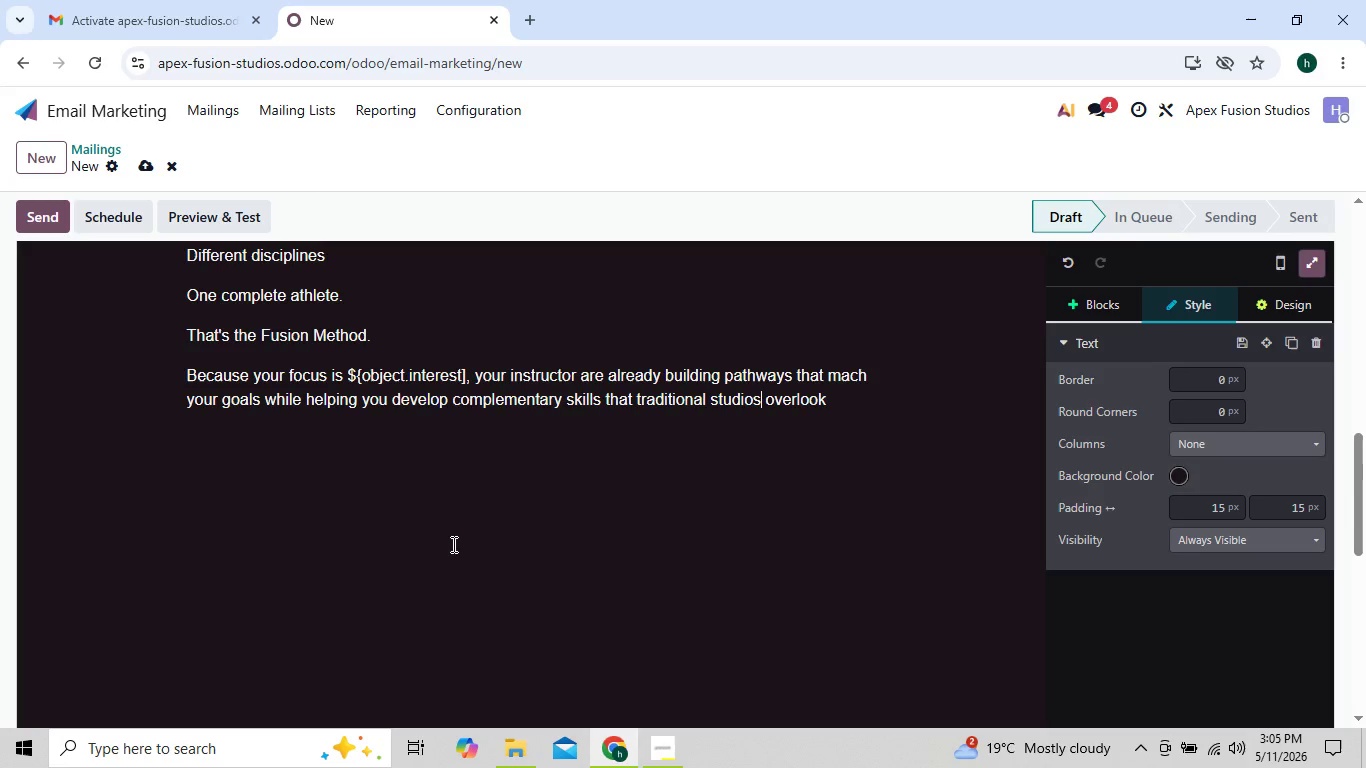 
key(ArrowLeft)
 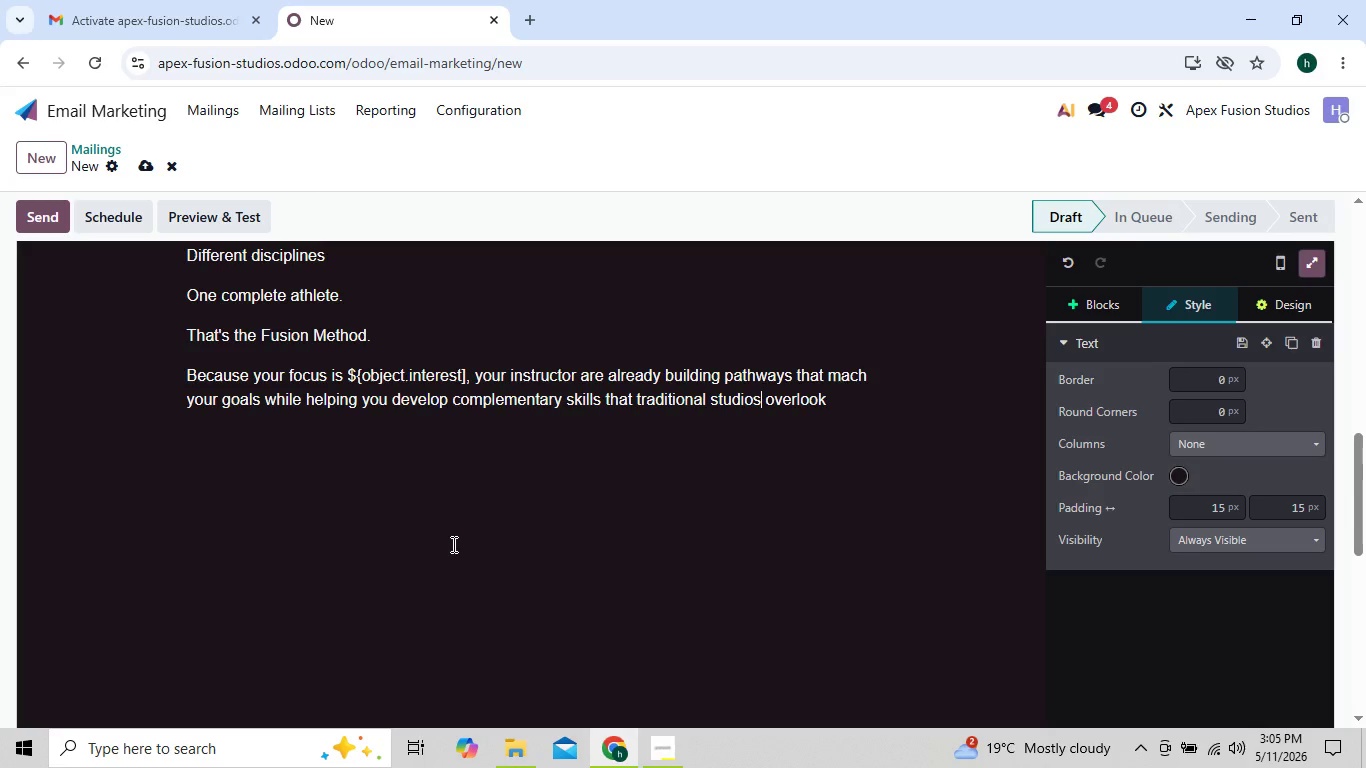 
key(ArrowLeft)
 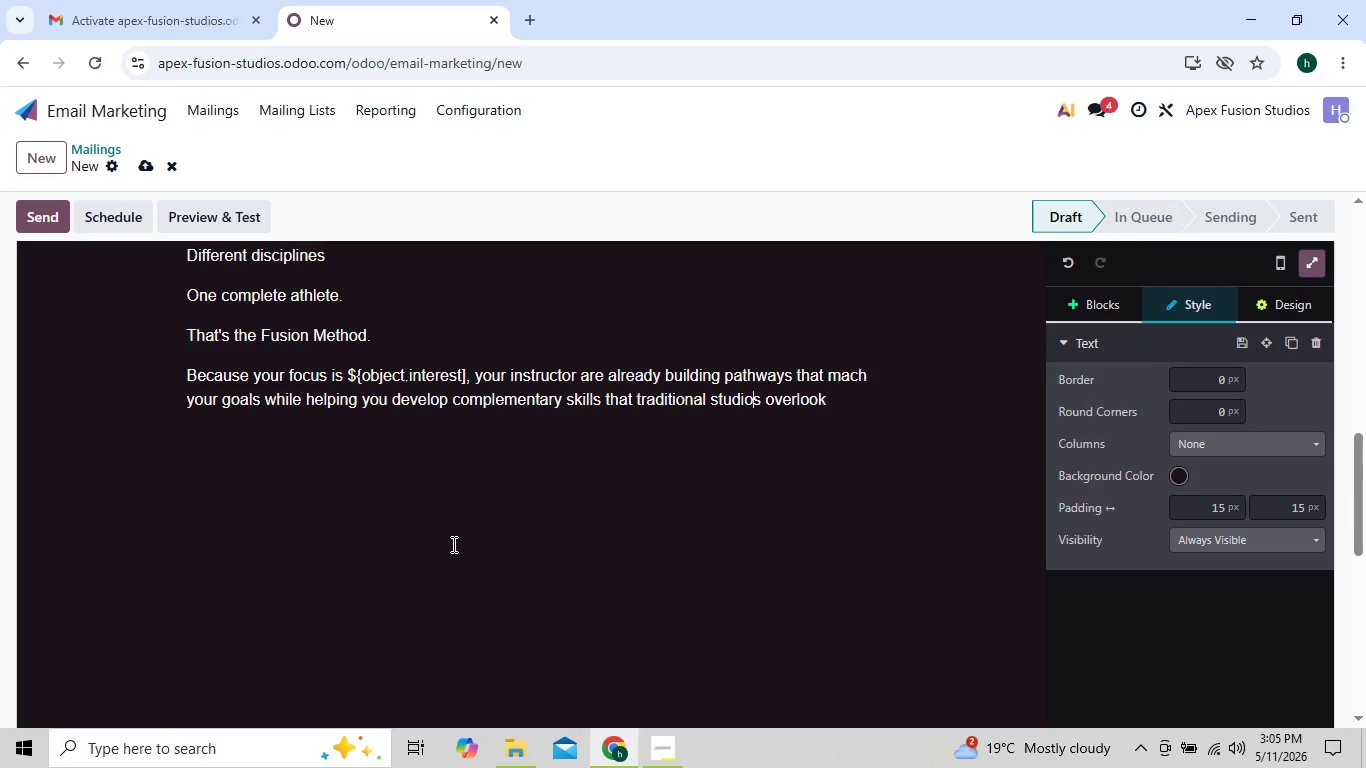 
key(ArrowRight)
 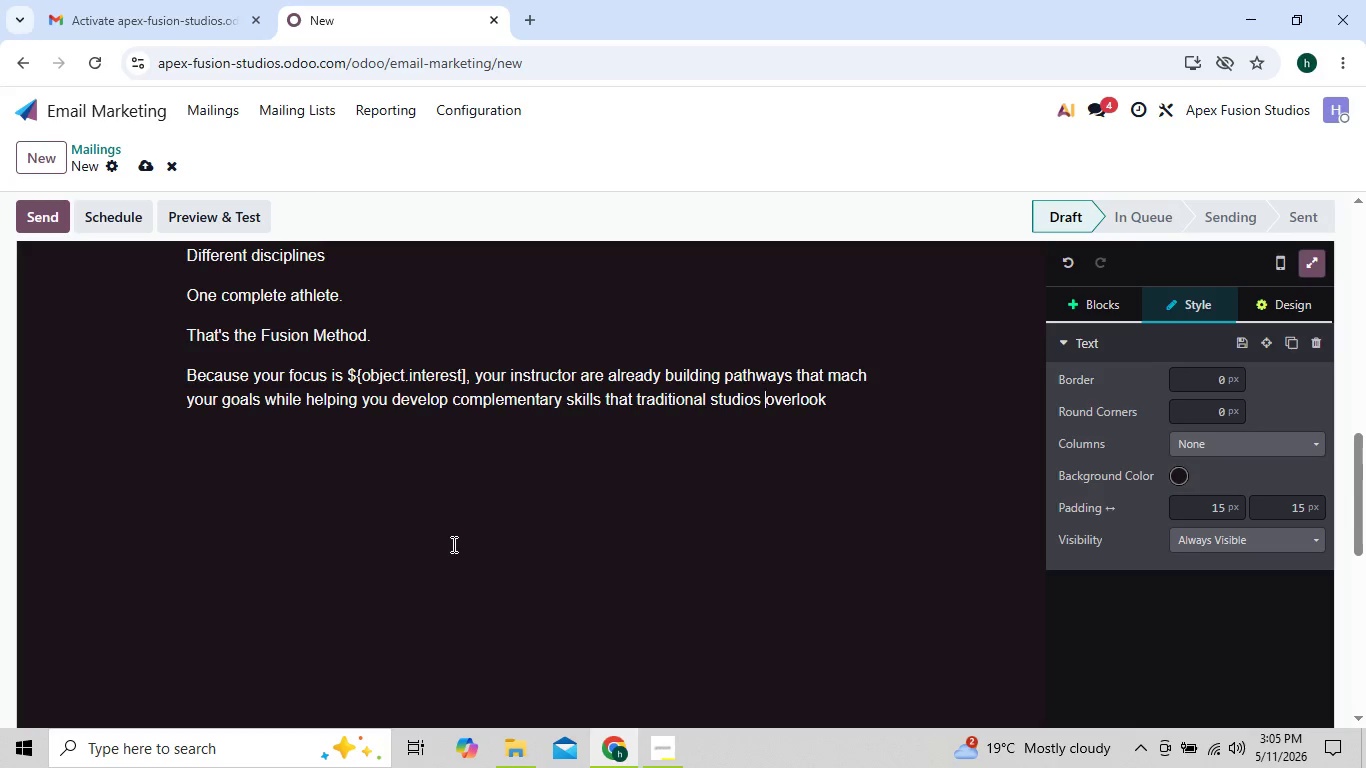 
key(ArrowRight)
 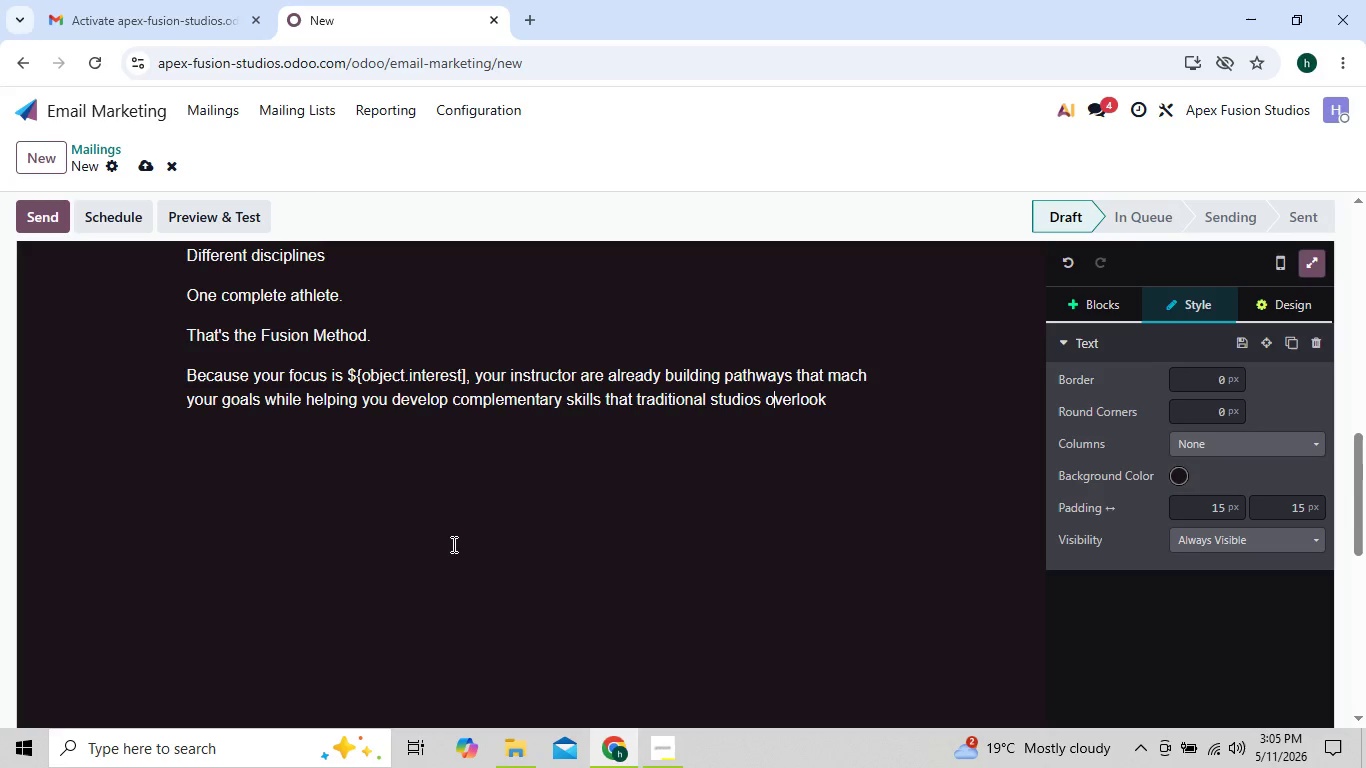 
key(ArrowRight)
 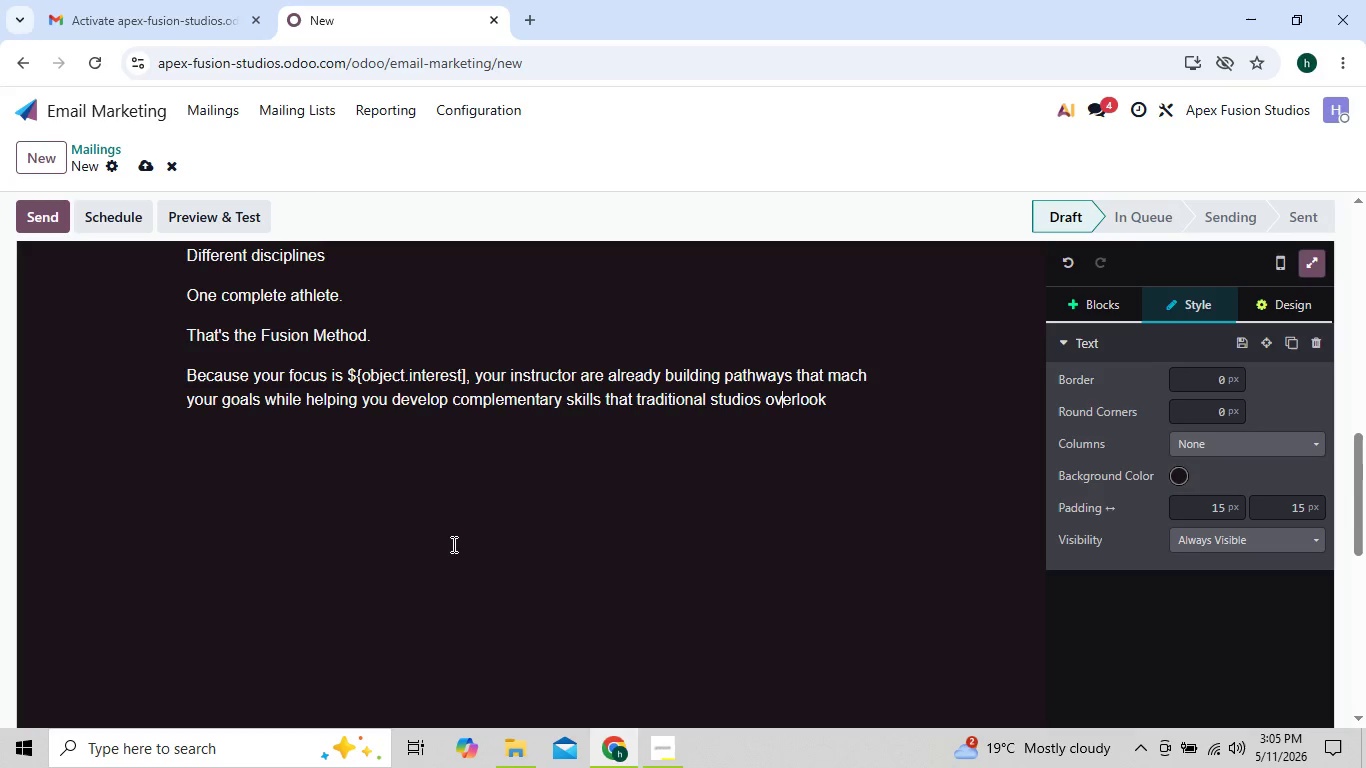 
key(ArrowRight)
 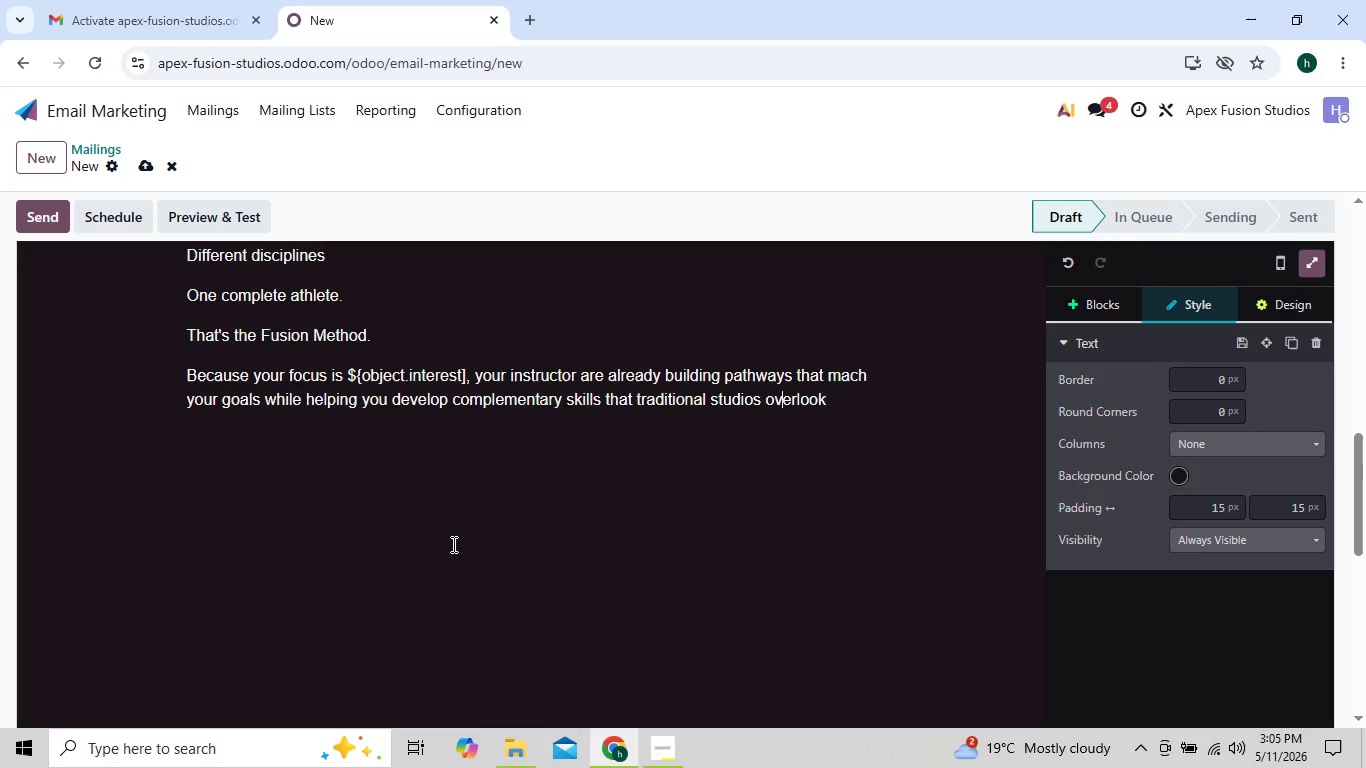 
key(ArrowRight)
 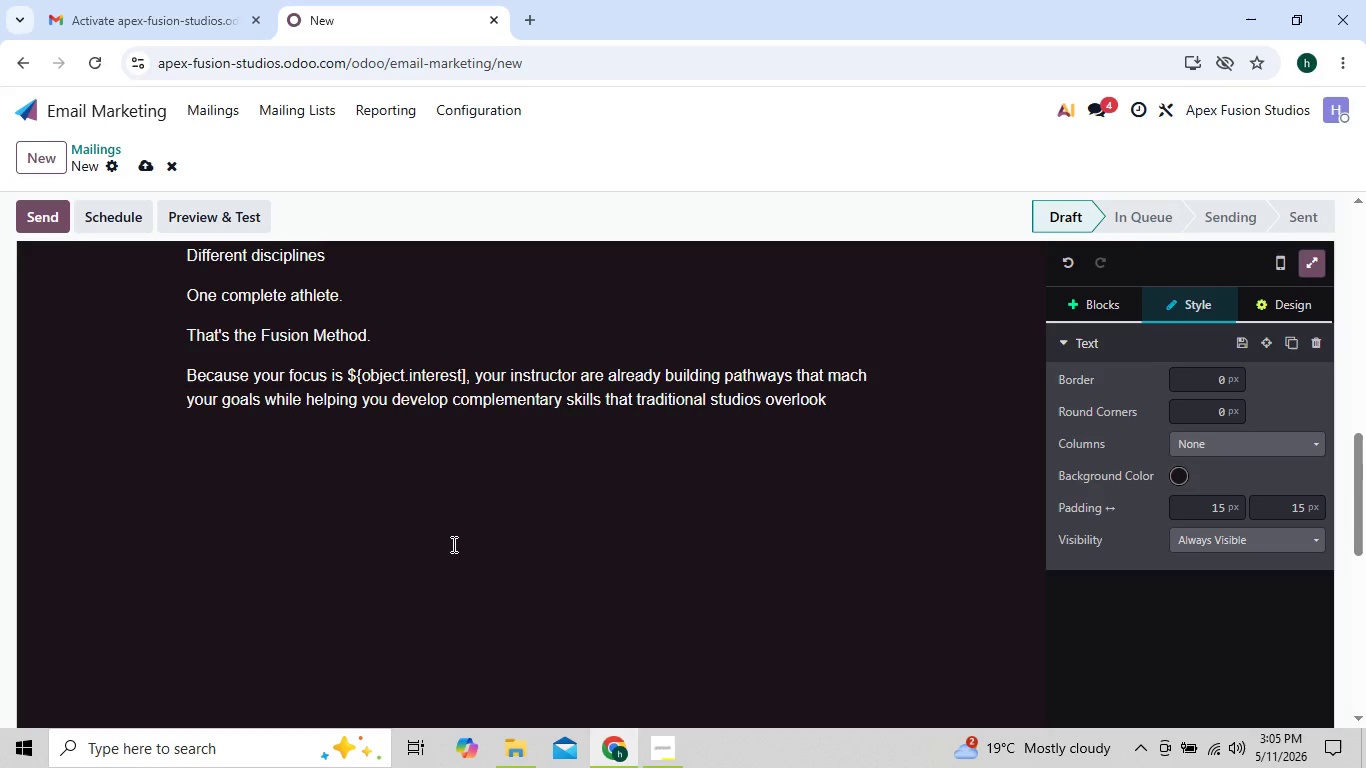 
key(ArrowRight)
 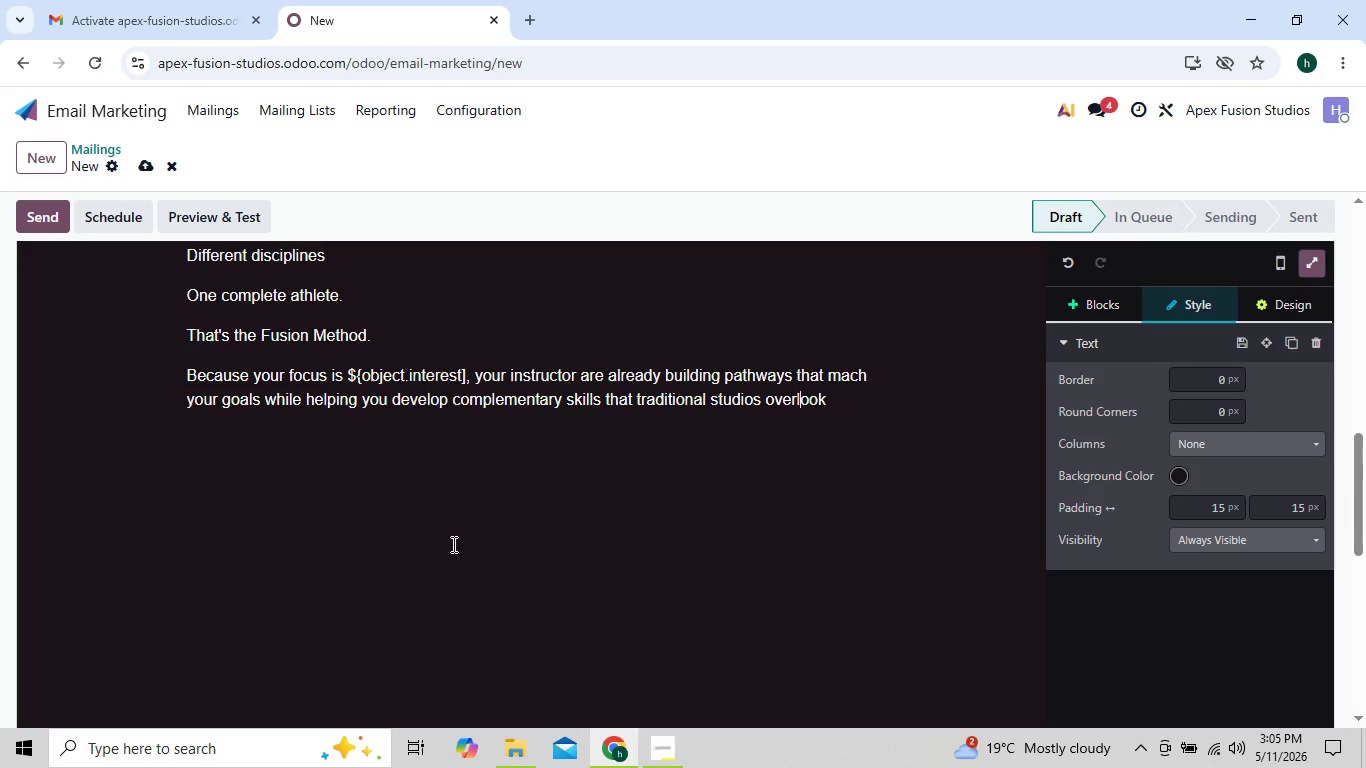 
key(ArrowRight)
 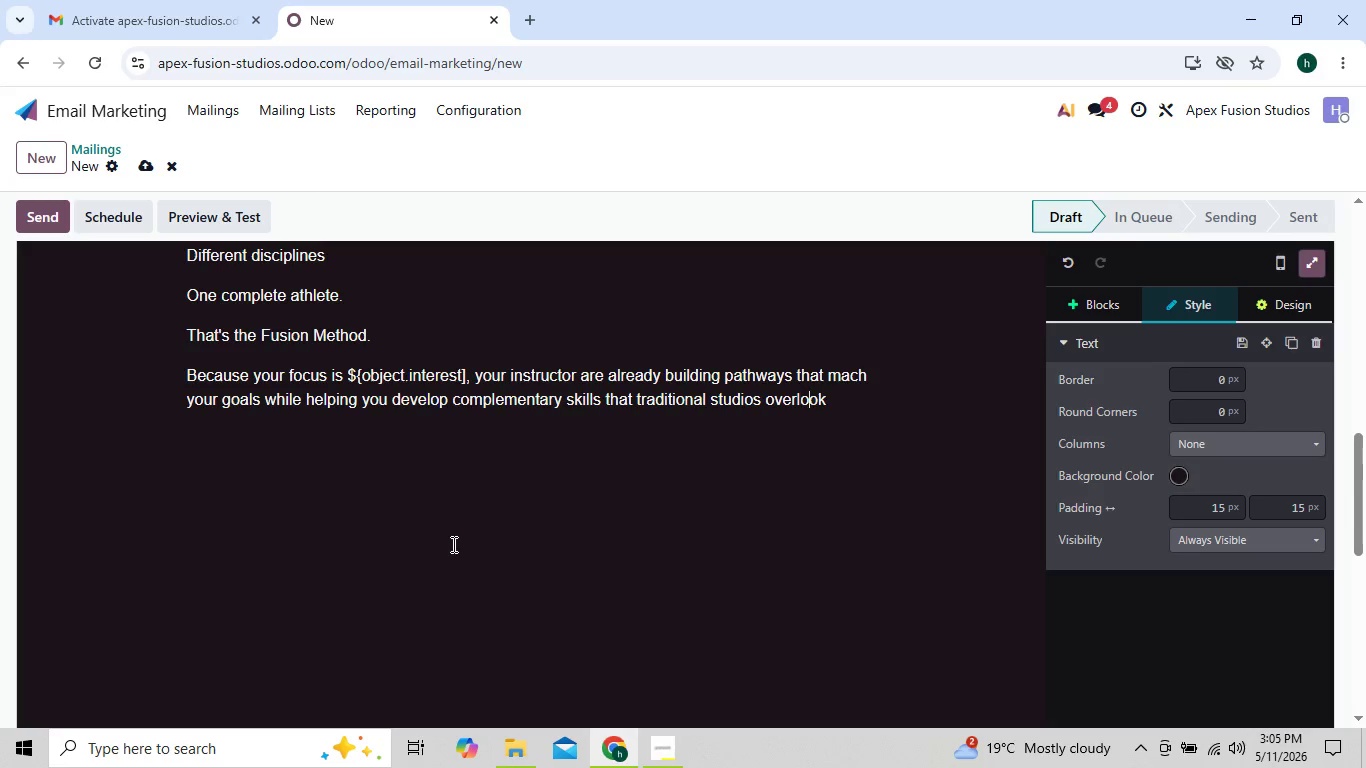 
key(ArrowRight)
 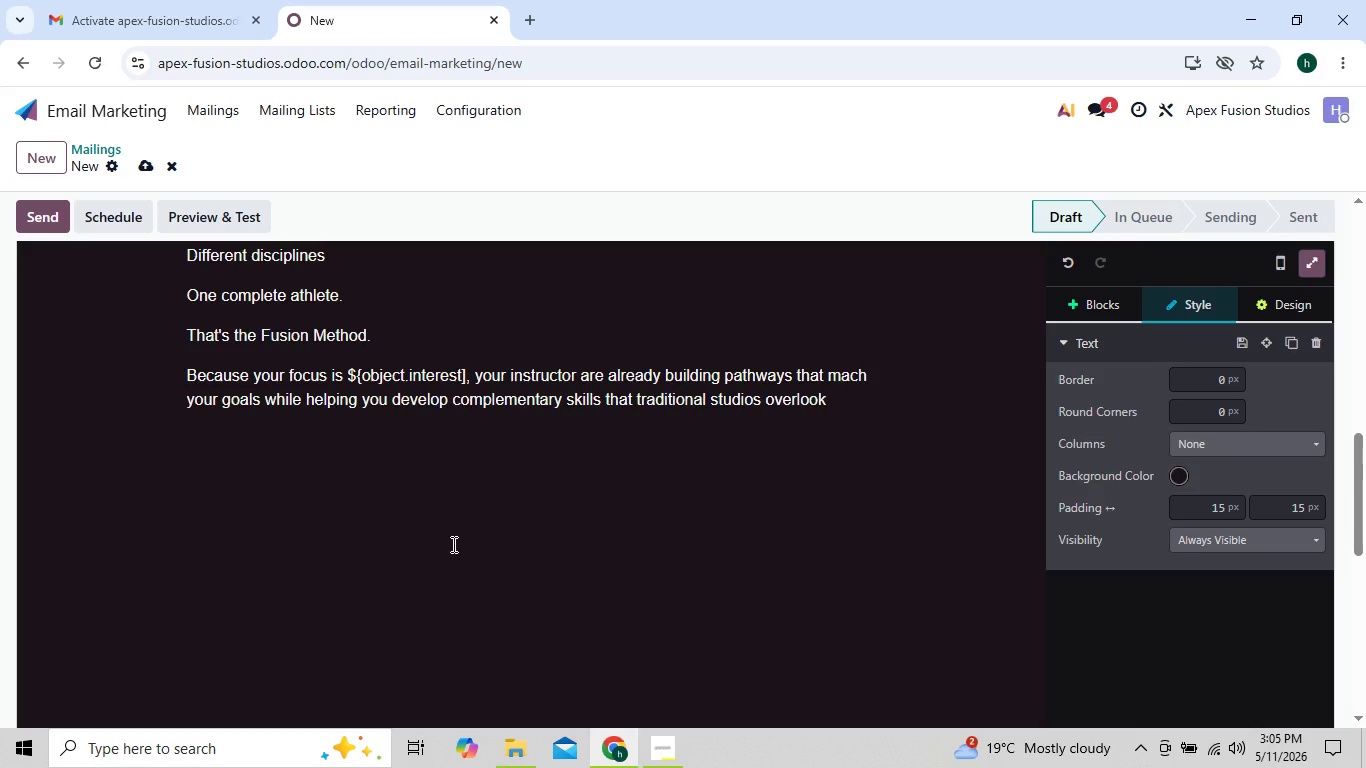 
key(ArrowRight)
 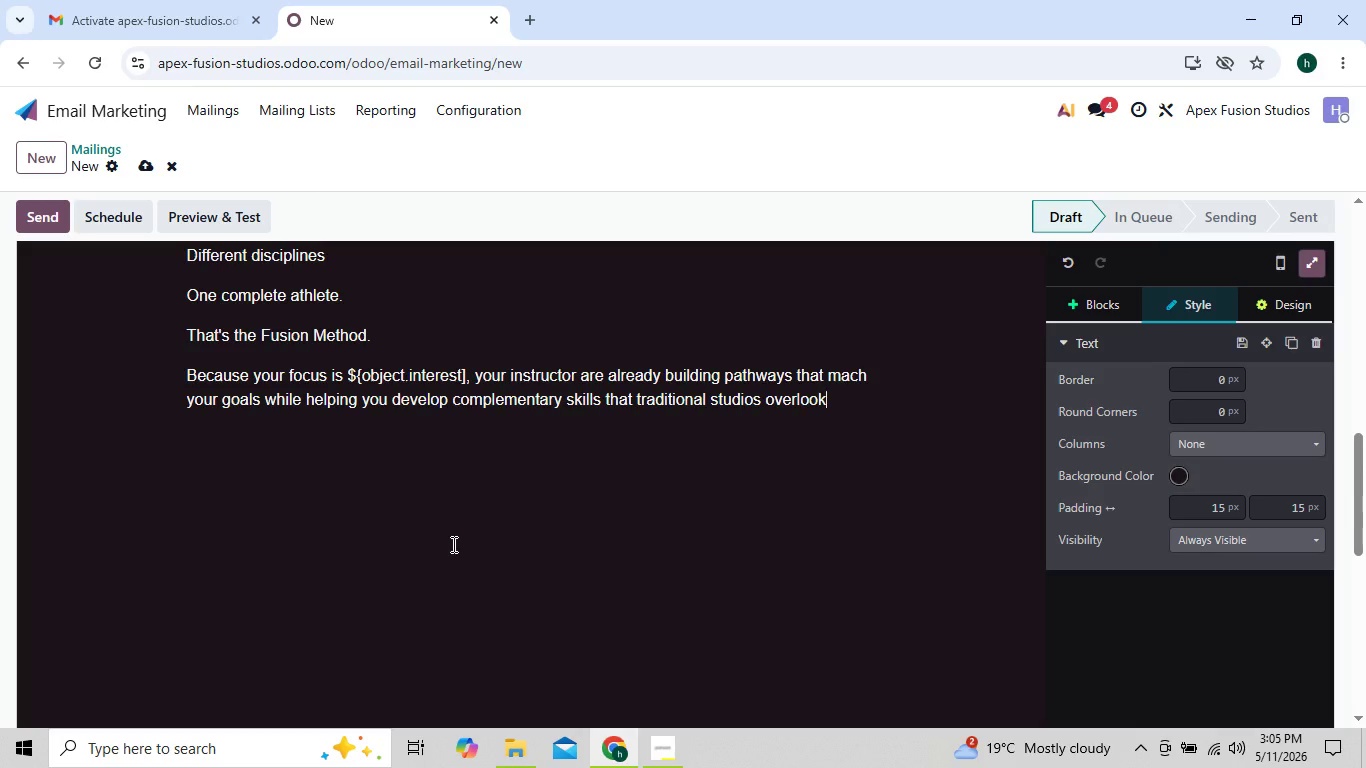 
key(ArrowRight)
 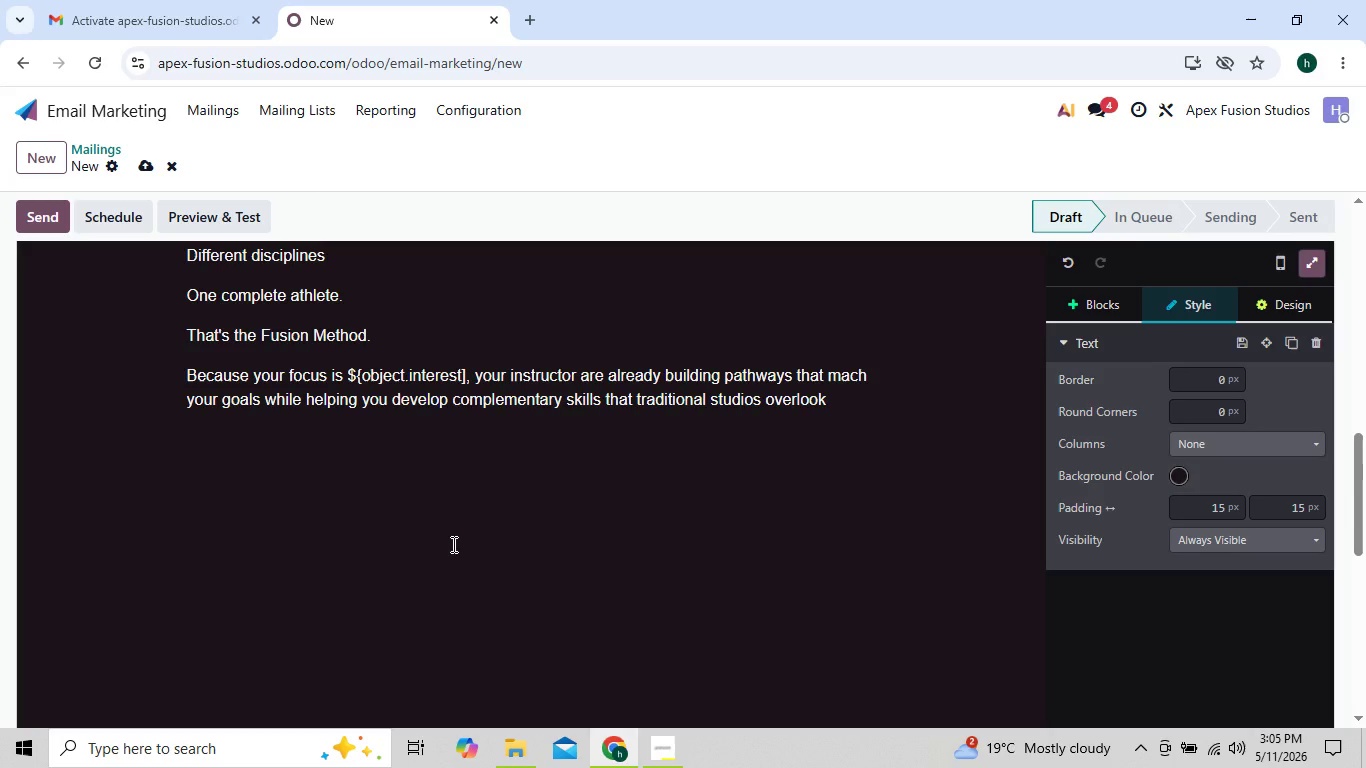 
key(Period)
 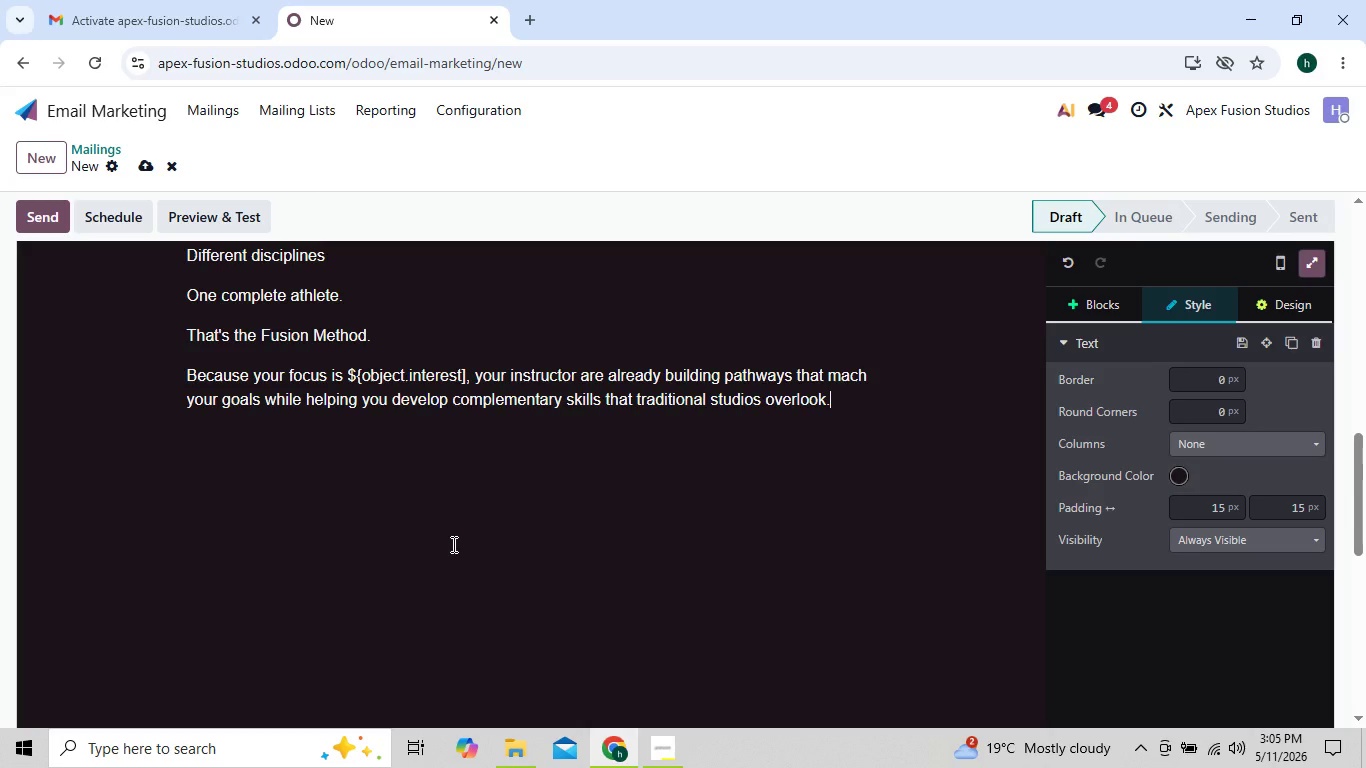 
key(Enter)
 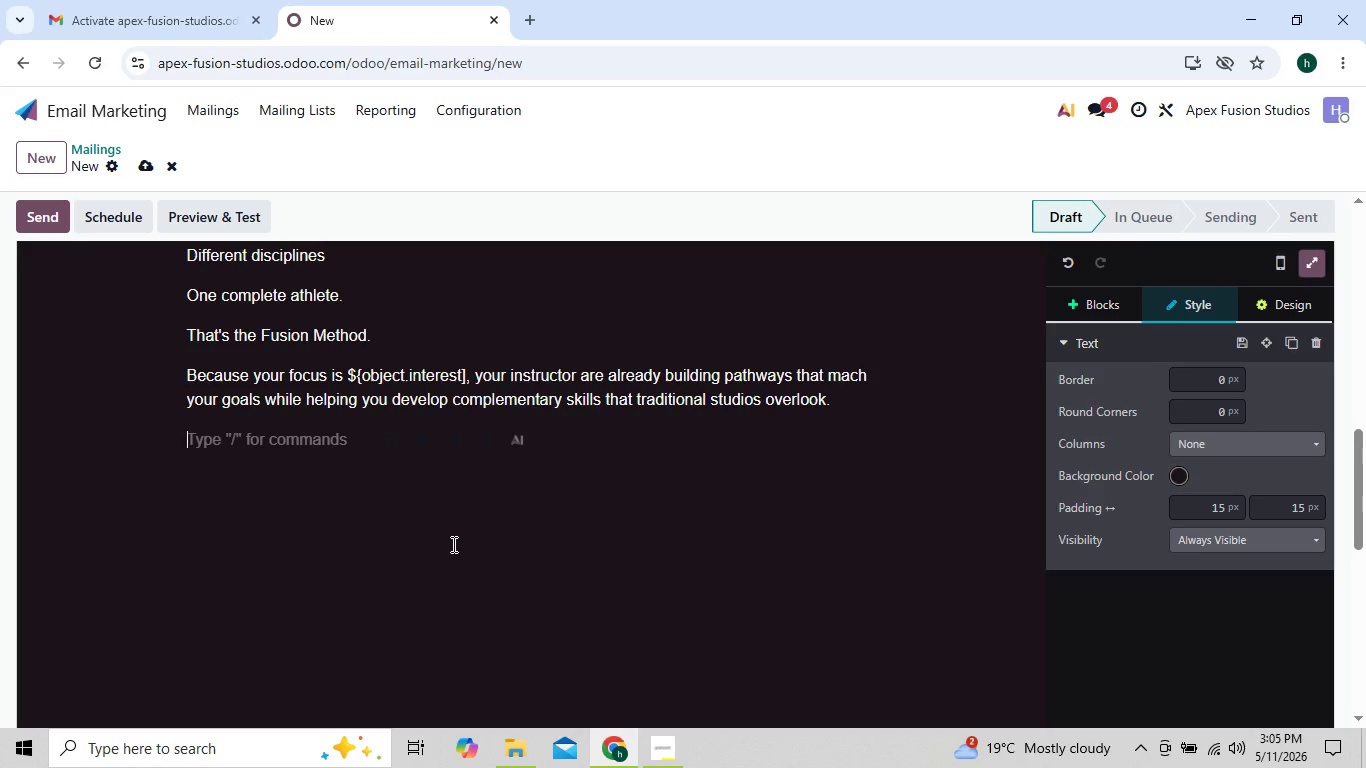 
type(IN)
key(Backspace)
type(n)
 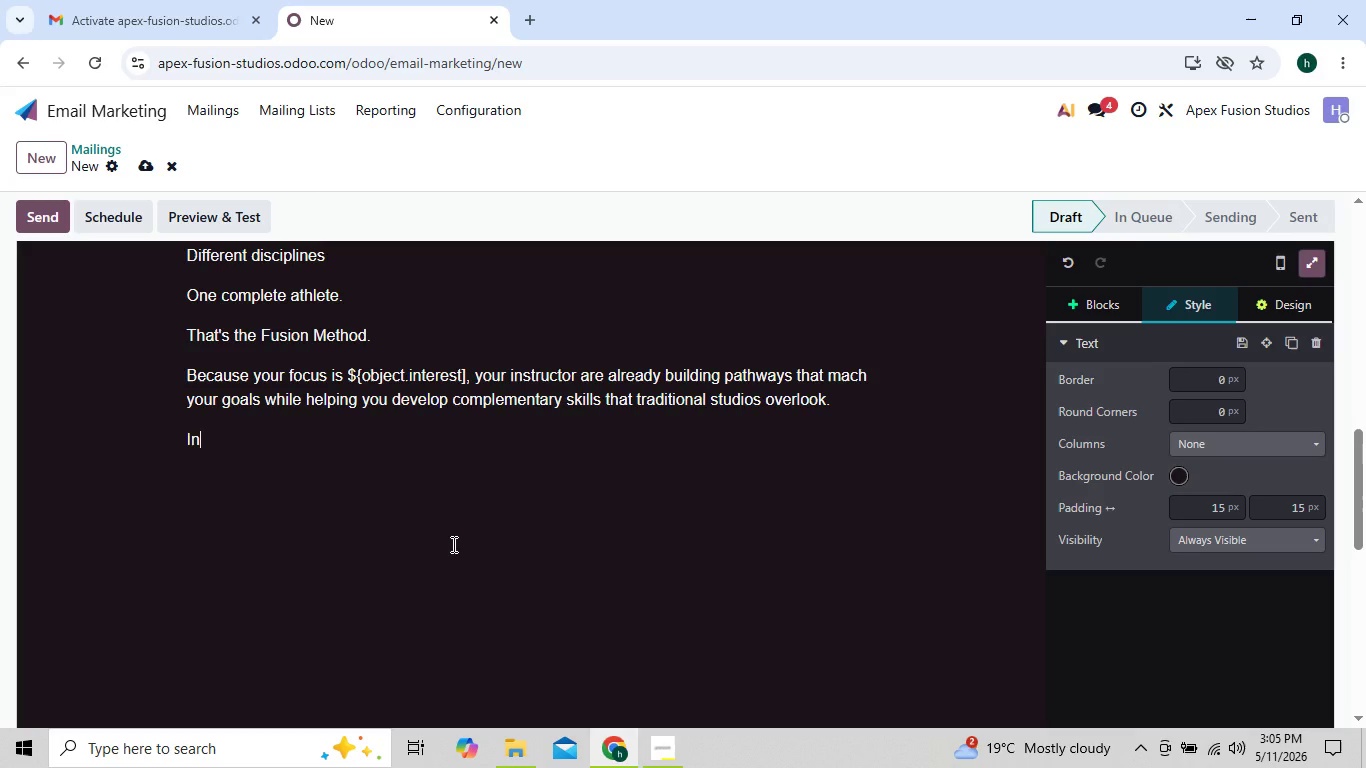 
type(side our classes )
key(Backspace)
type(, students learn:)
 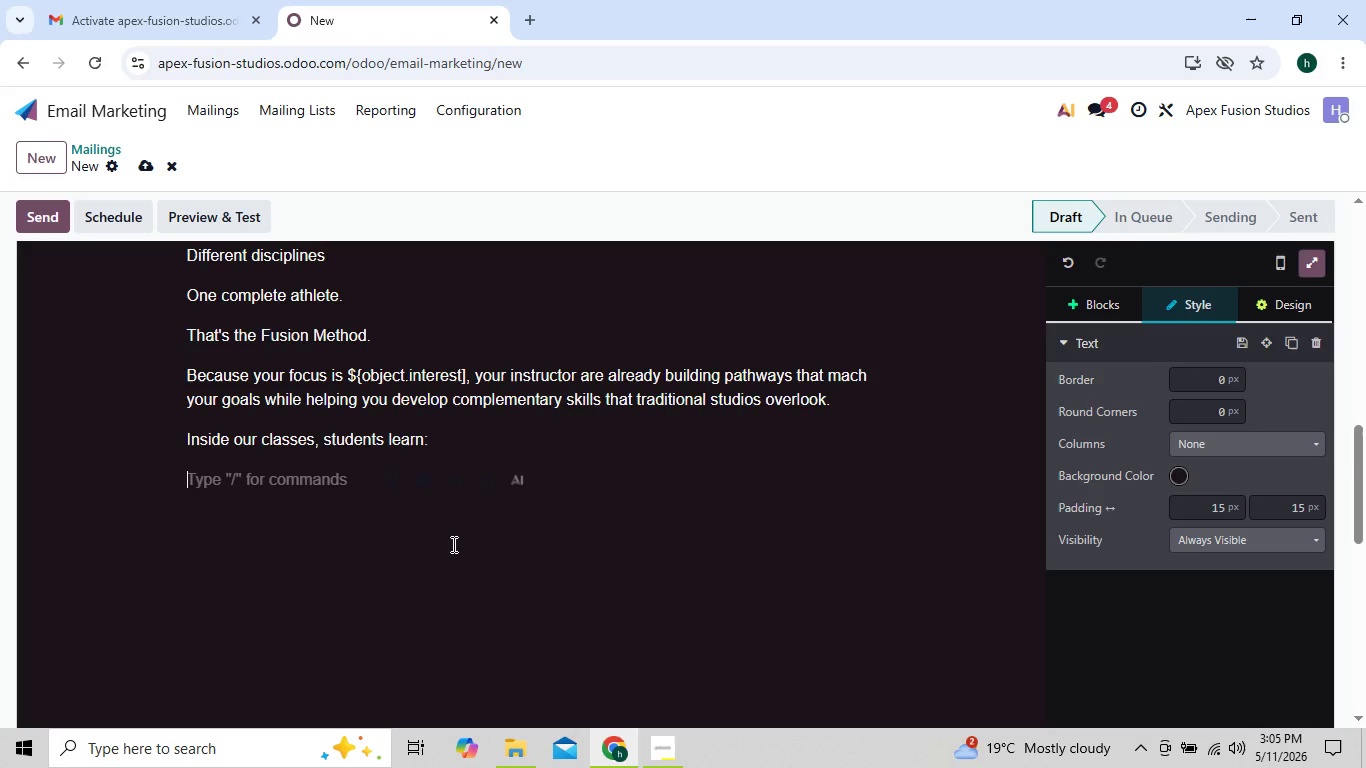 
 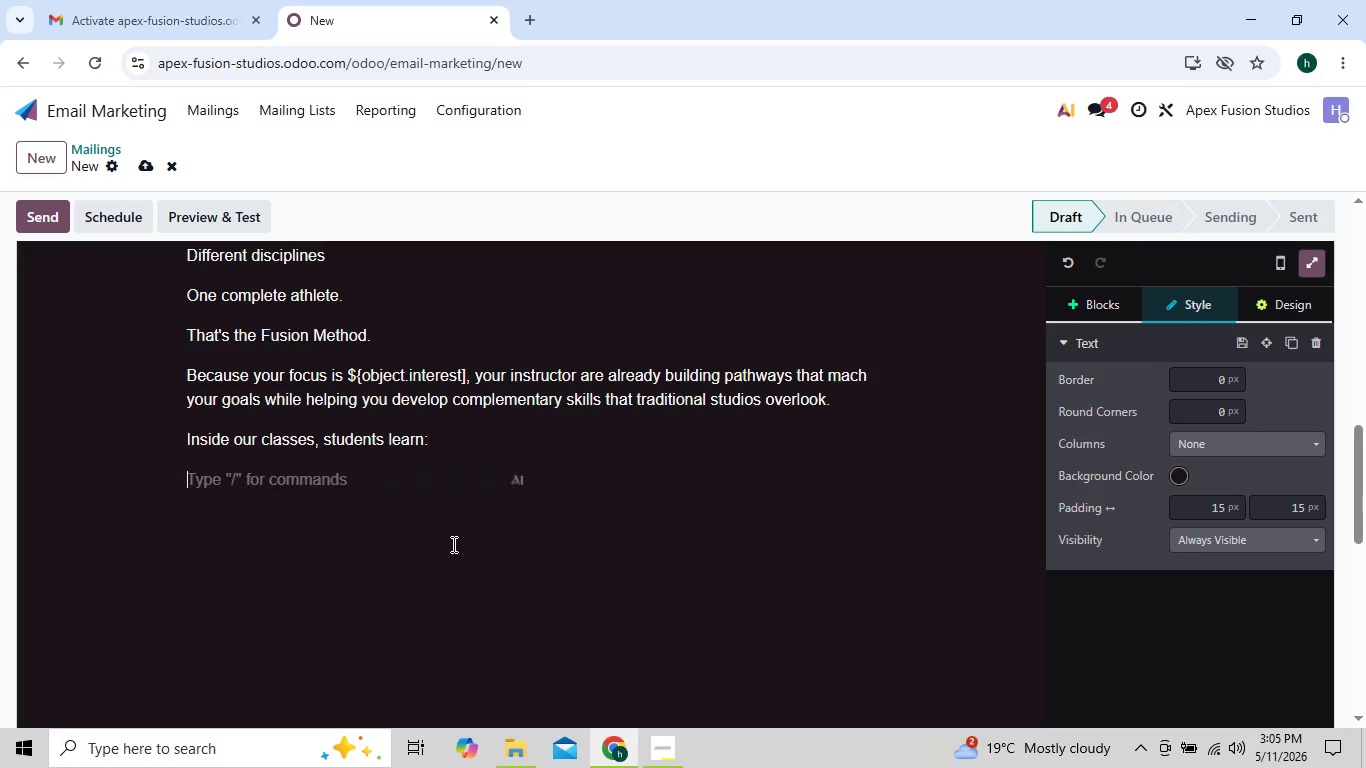 
key(Enter)
 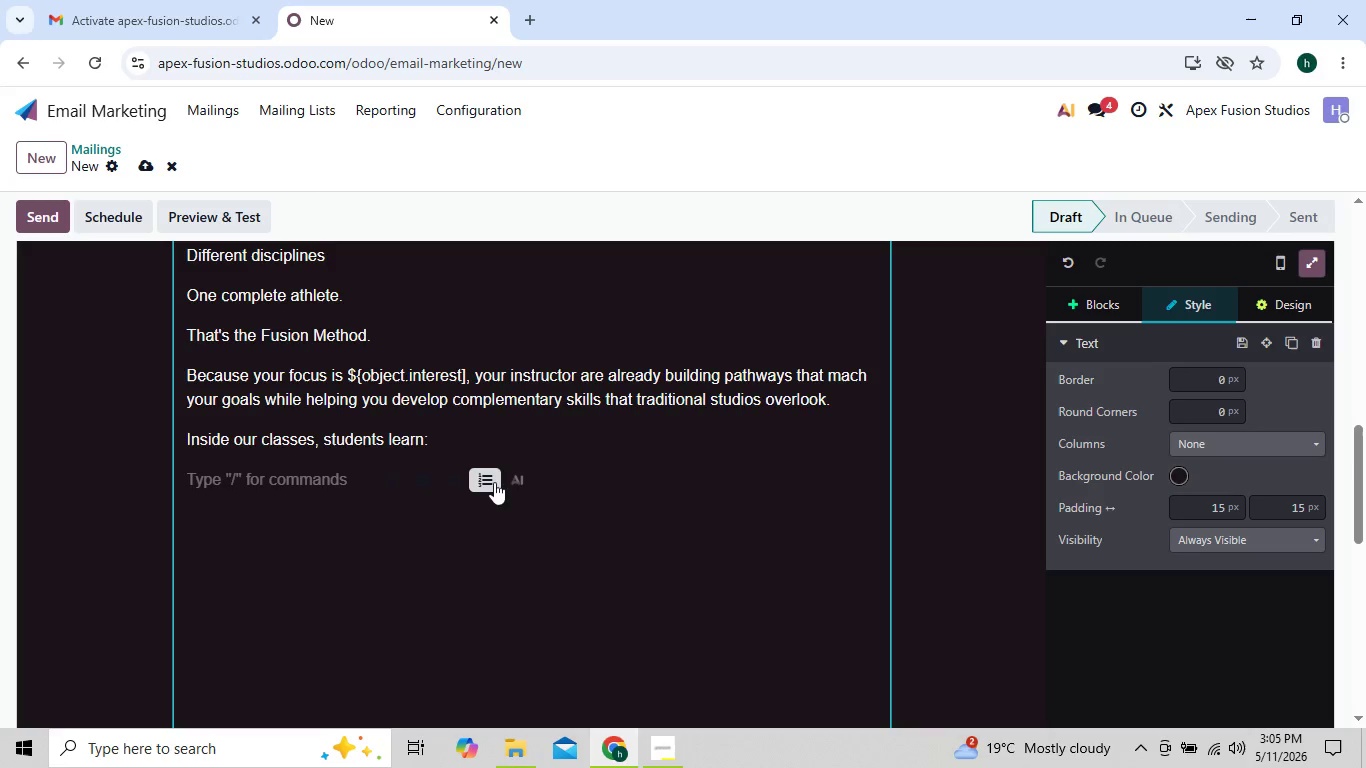 
left_click([462, 482])
 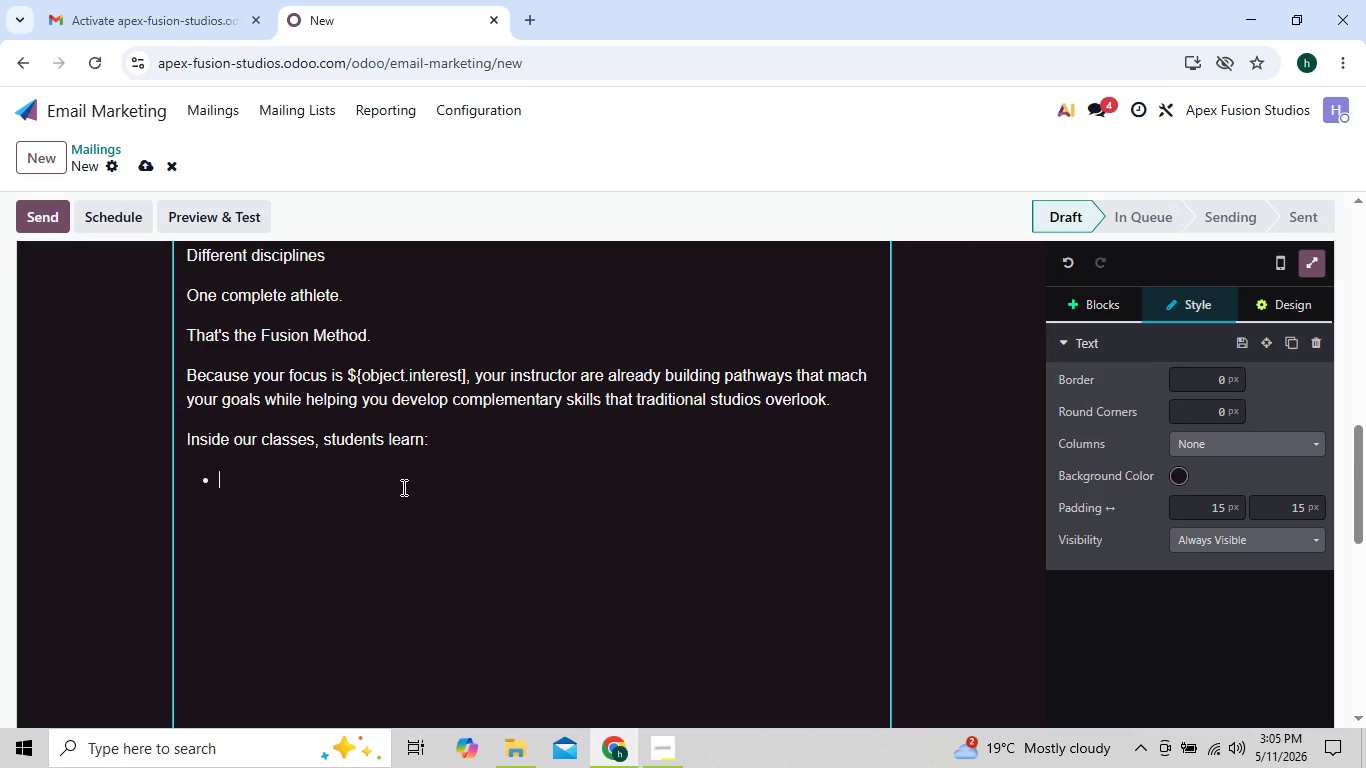 
type(Fluid ,)
key(Backspace)
type(movement under pressu)
 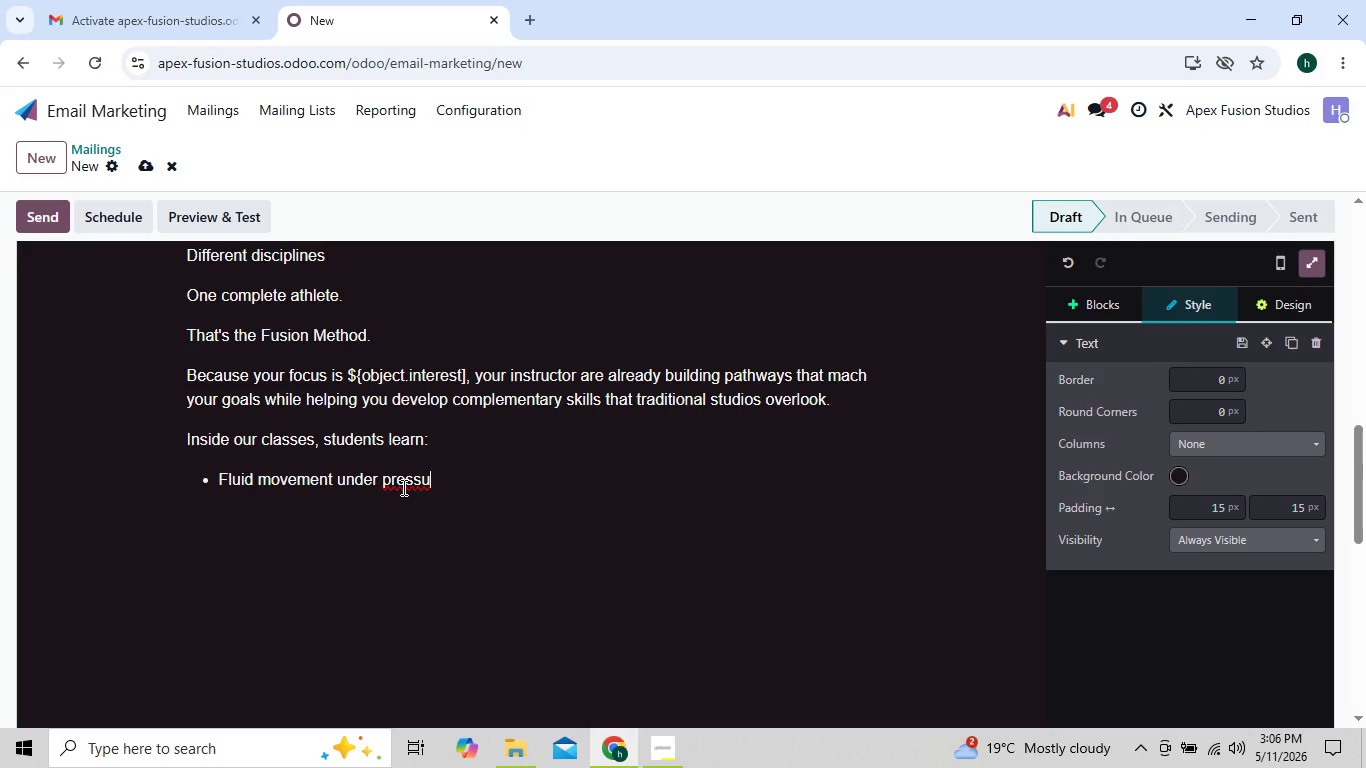 
key(ArrowLeft)
 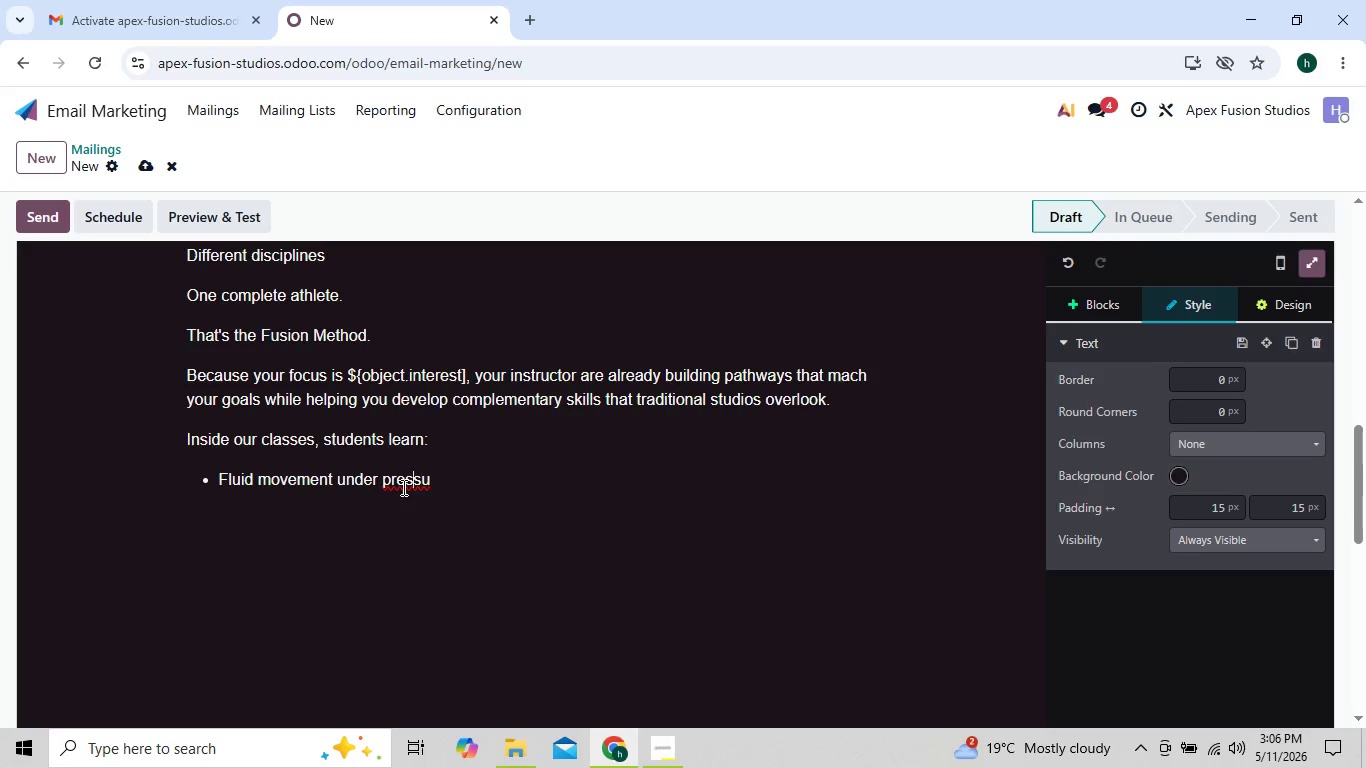 
key(ArrowLeft)
 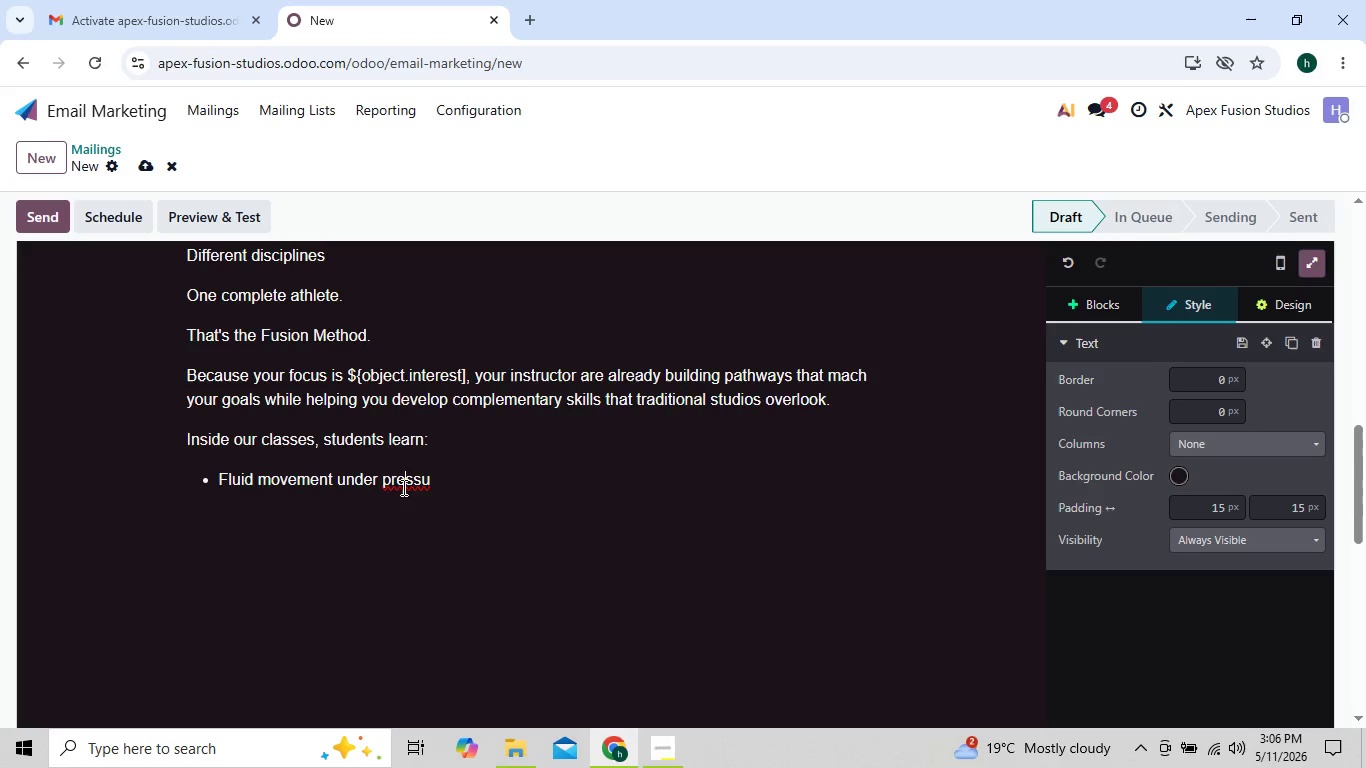 
key(ArrowLeft)
 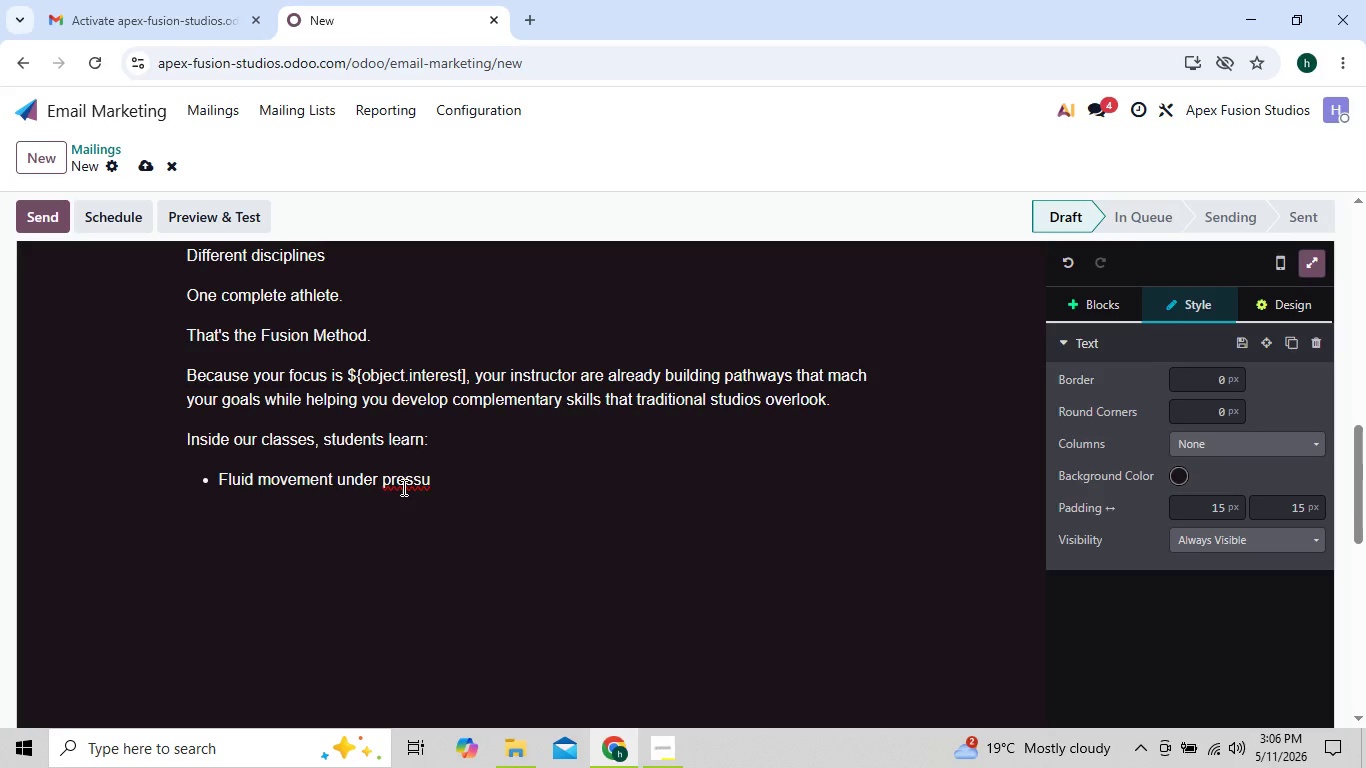 
key(ArrowRight)
 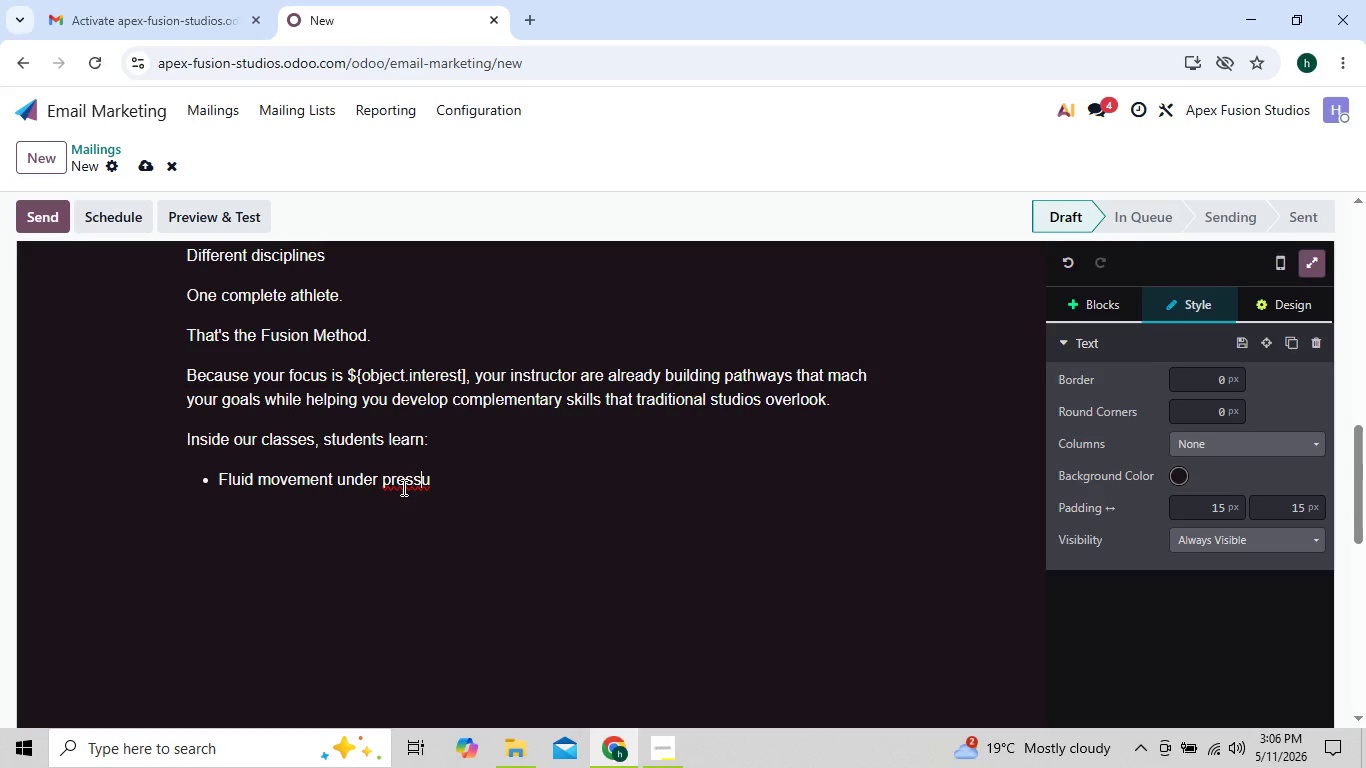 
key(ArrowRight)
 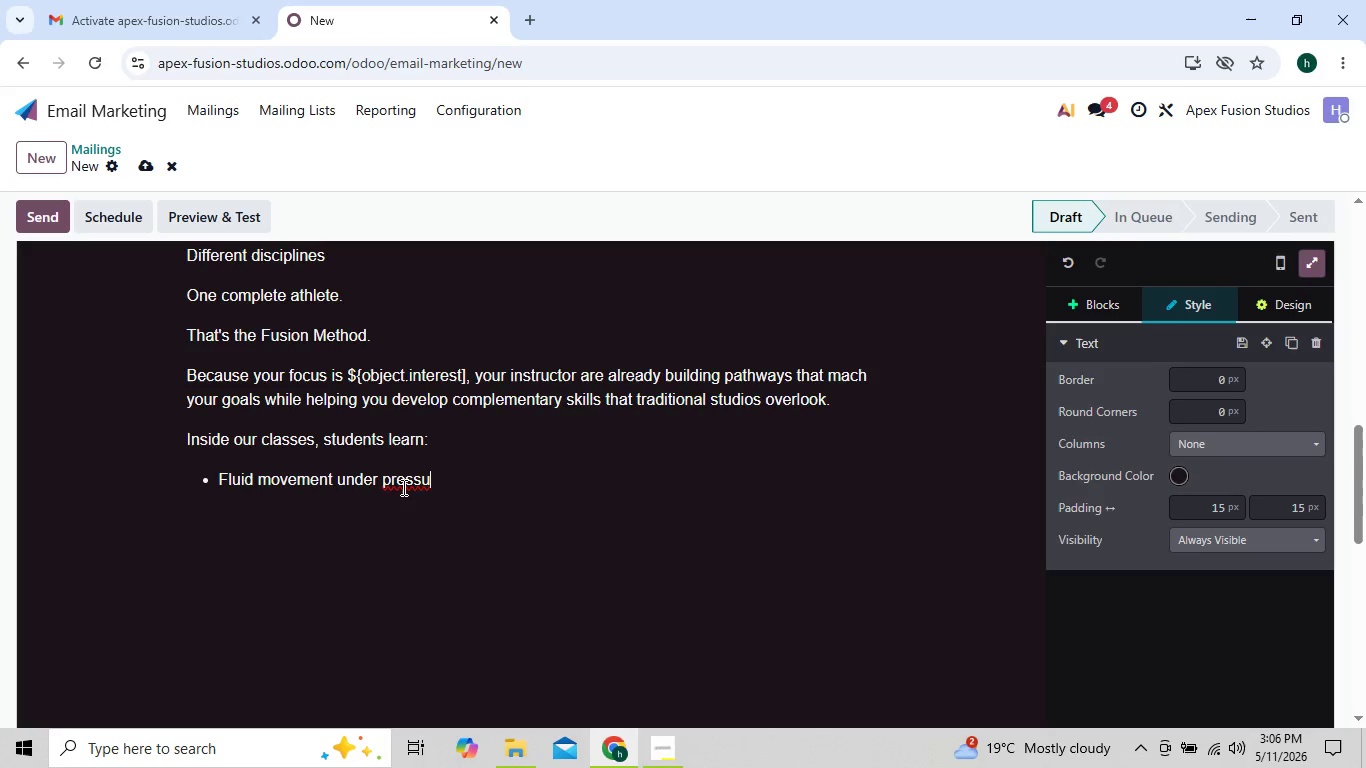 
key(ArrowRight)
 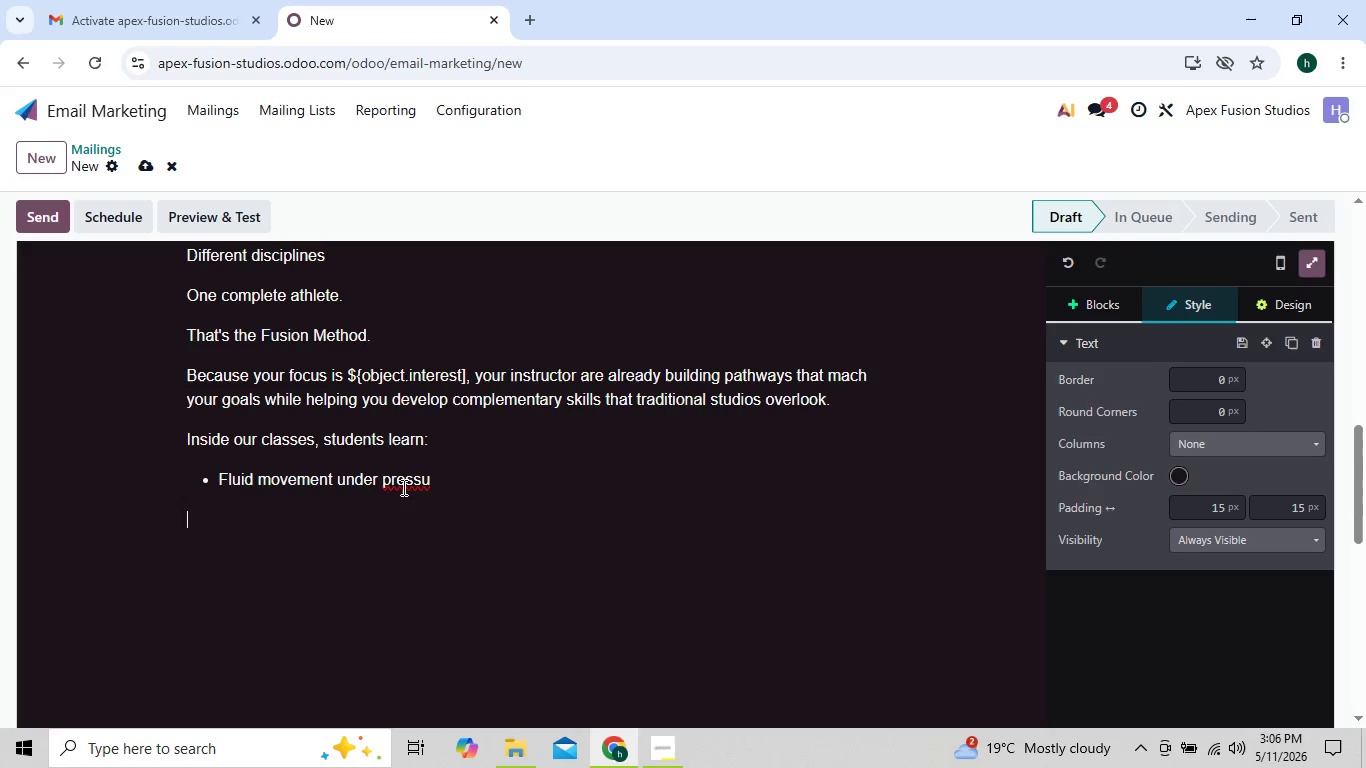 
key(ArrowRight)
 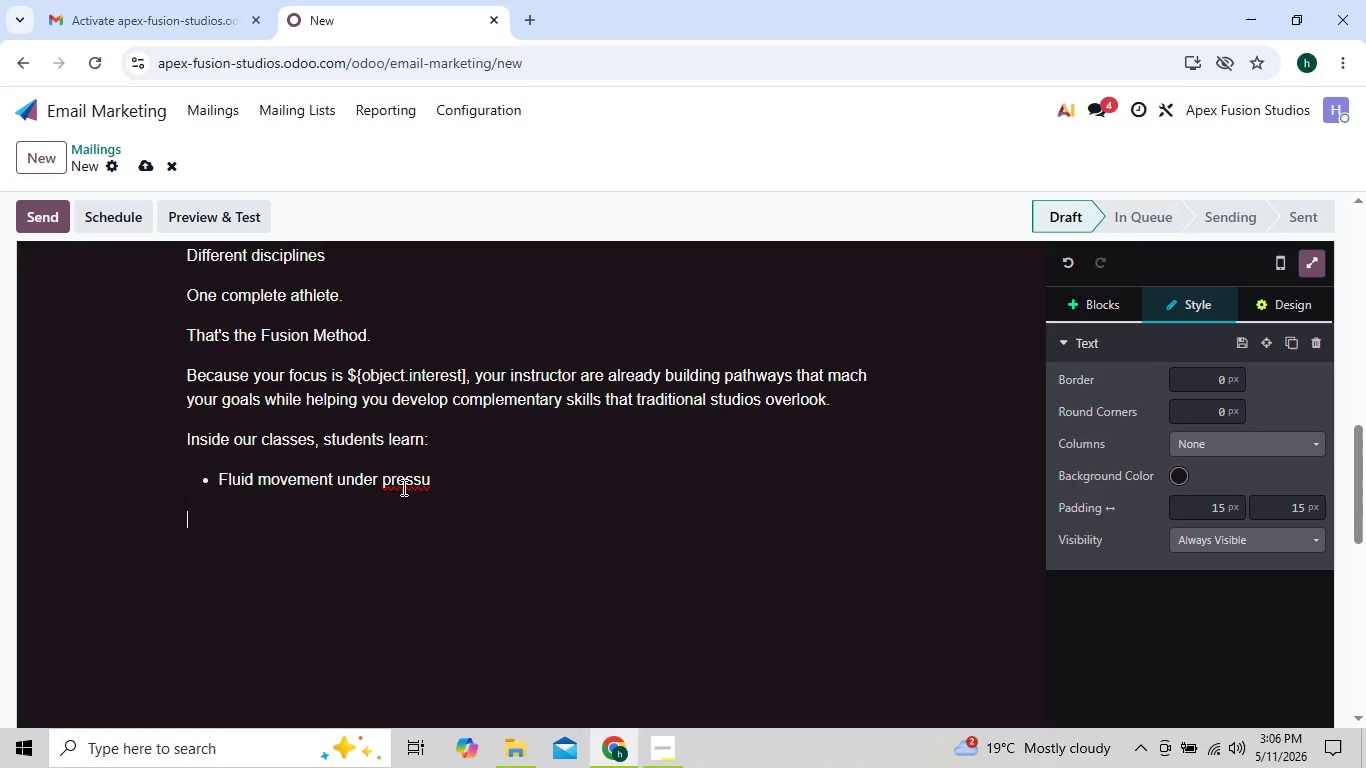 
key(ArrowLeft)
 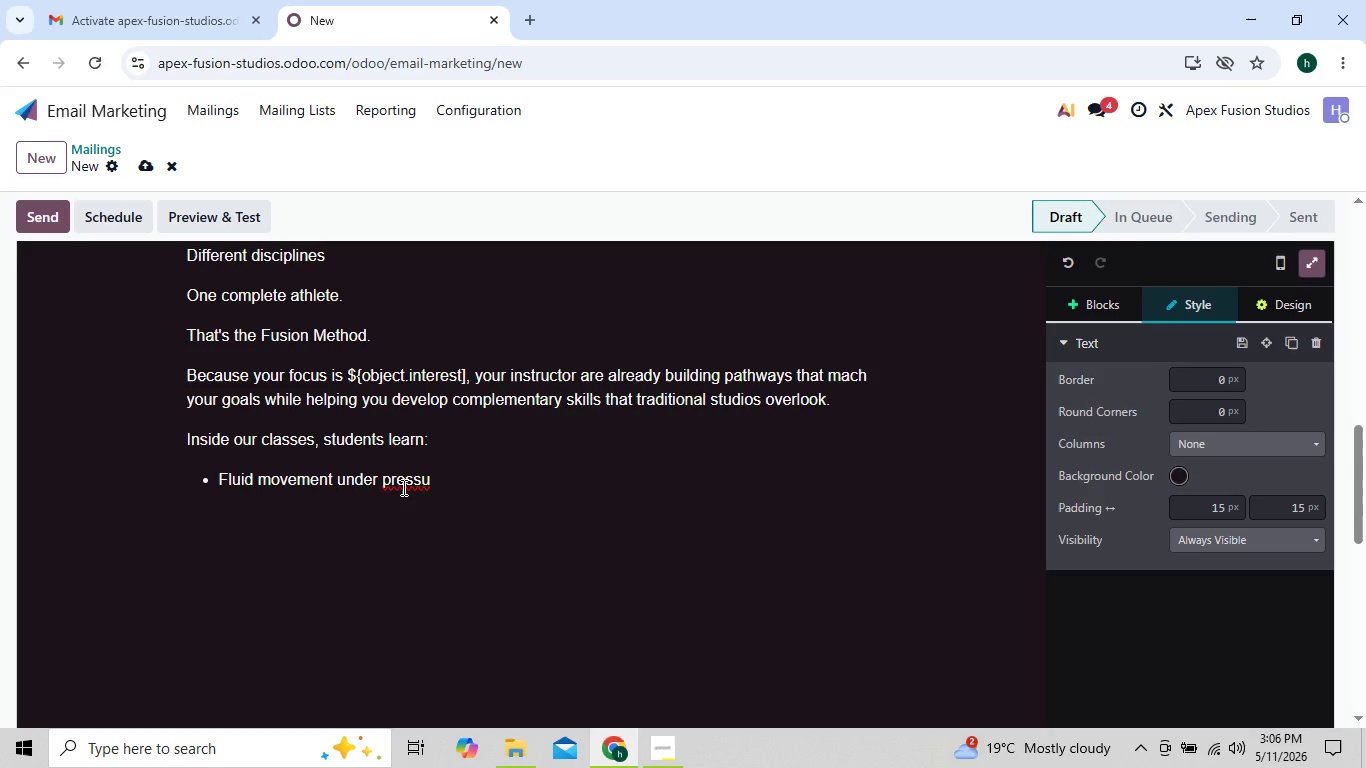 
type(re)
 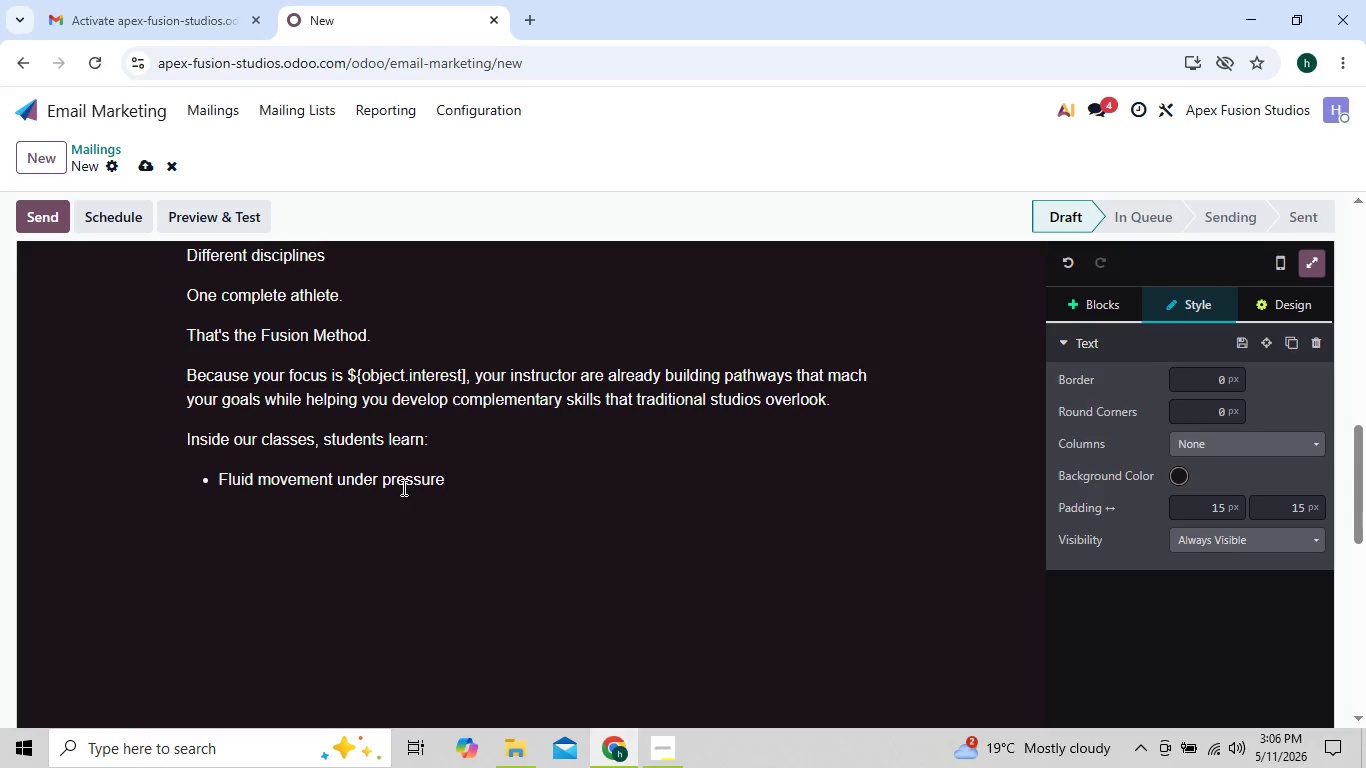 
key(Enter)
 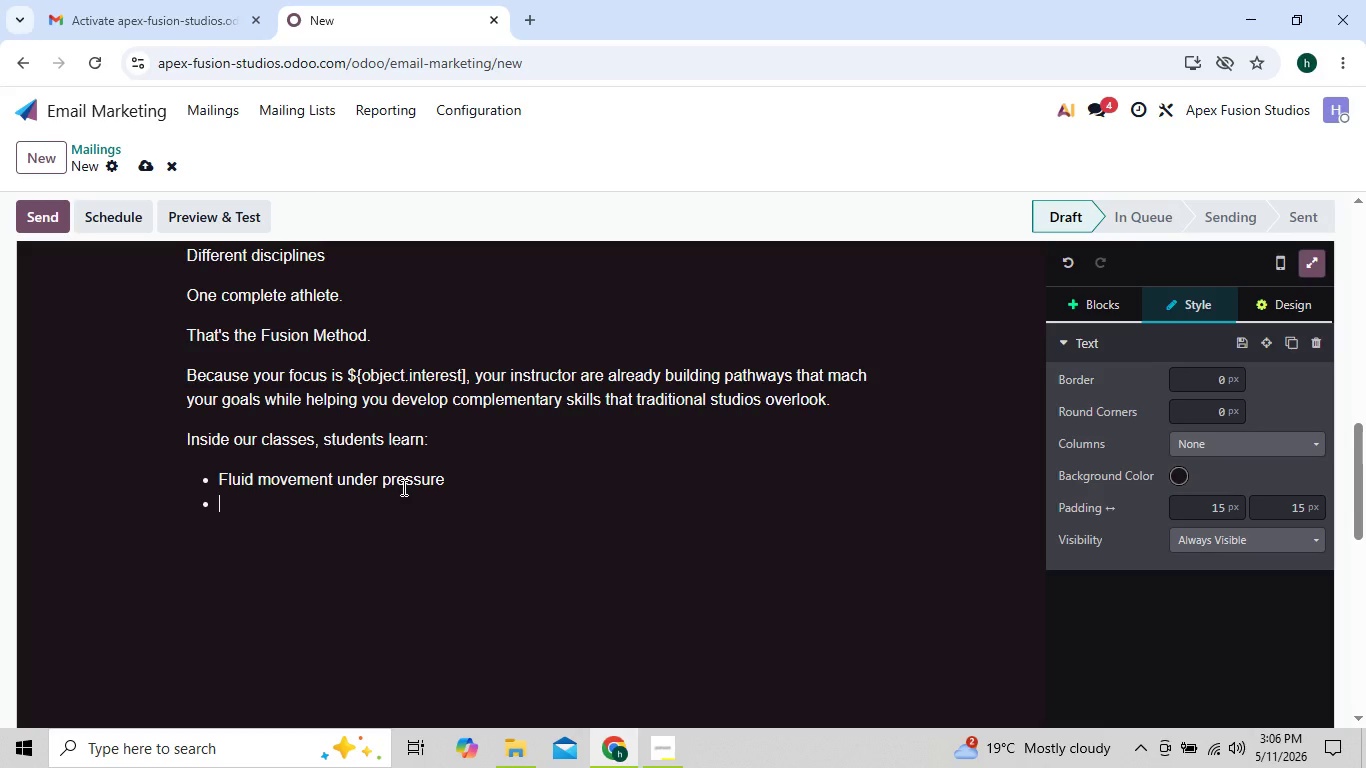 
type(Core str)
 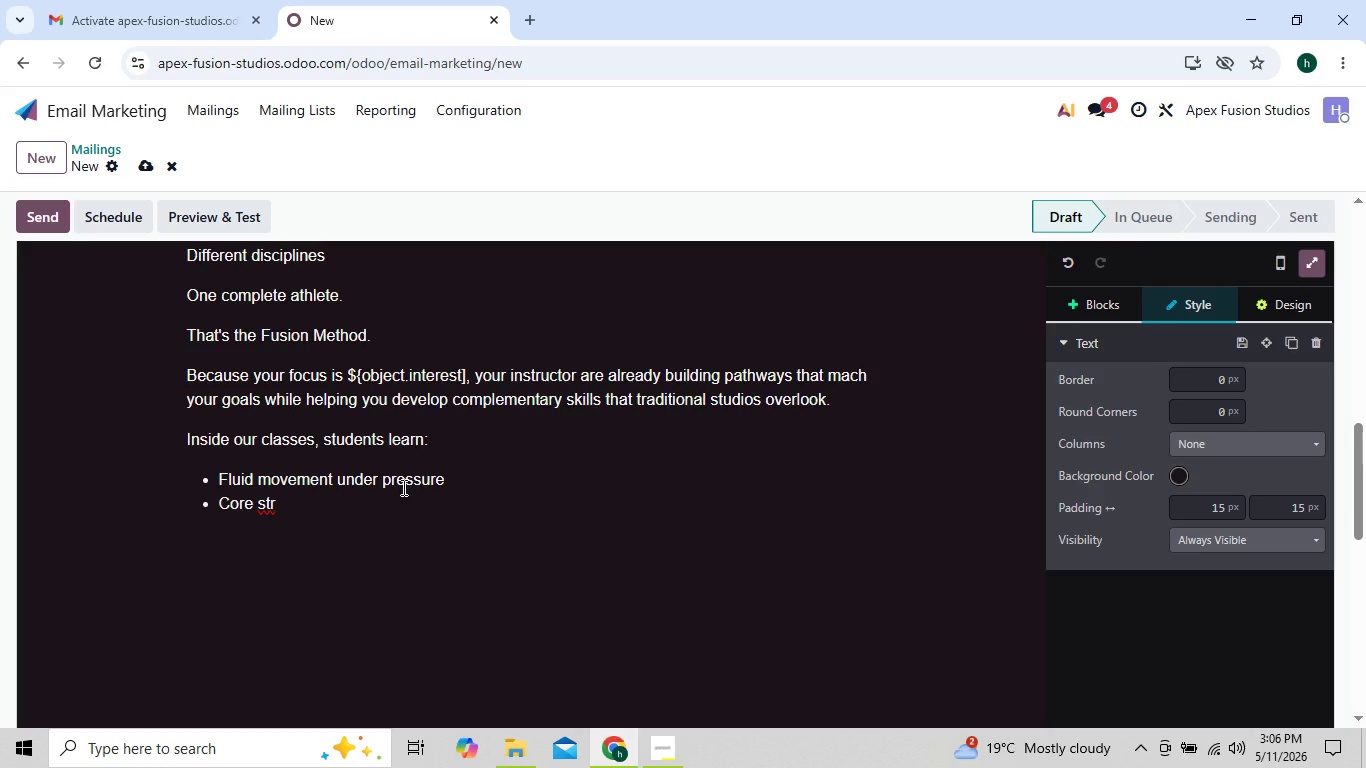 
key(ArrowLeft)
 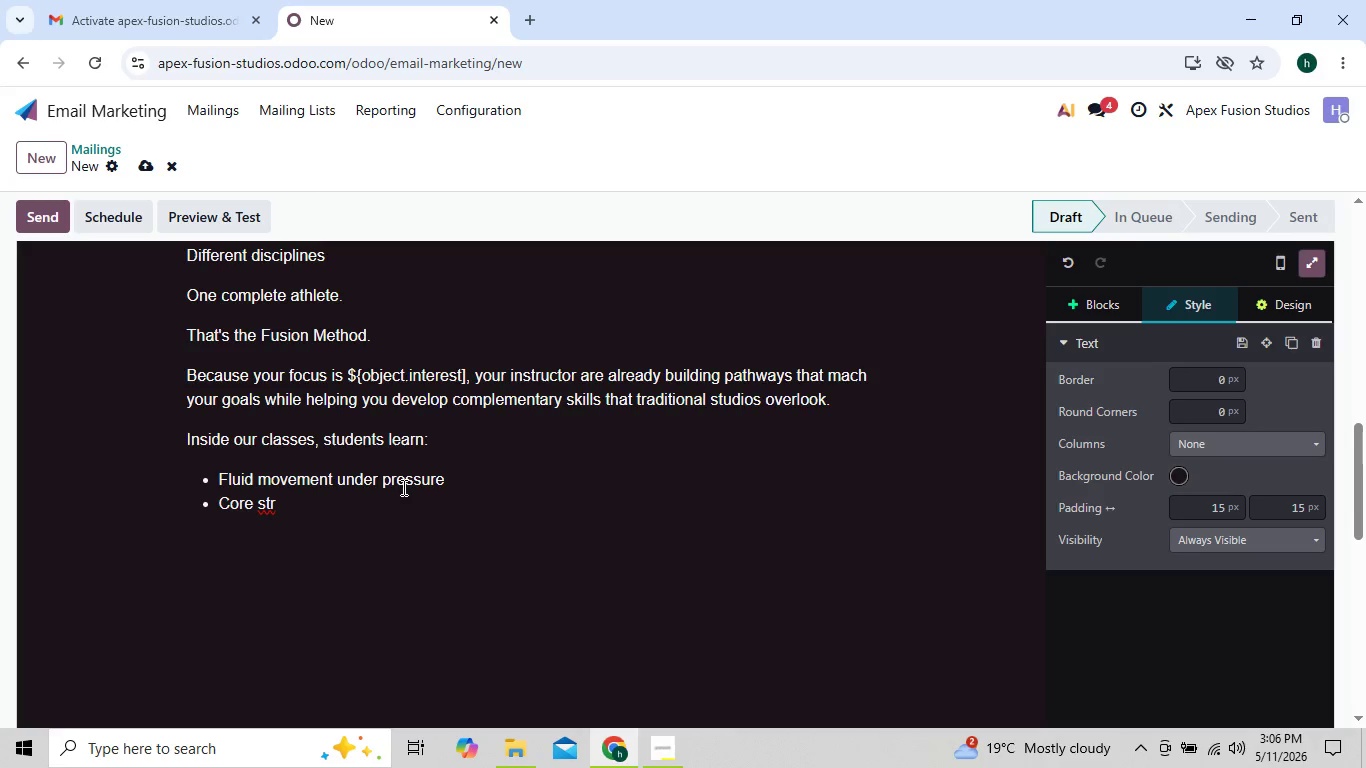 
key(ArrowRight)
 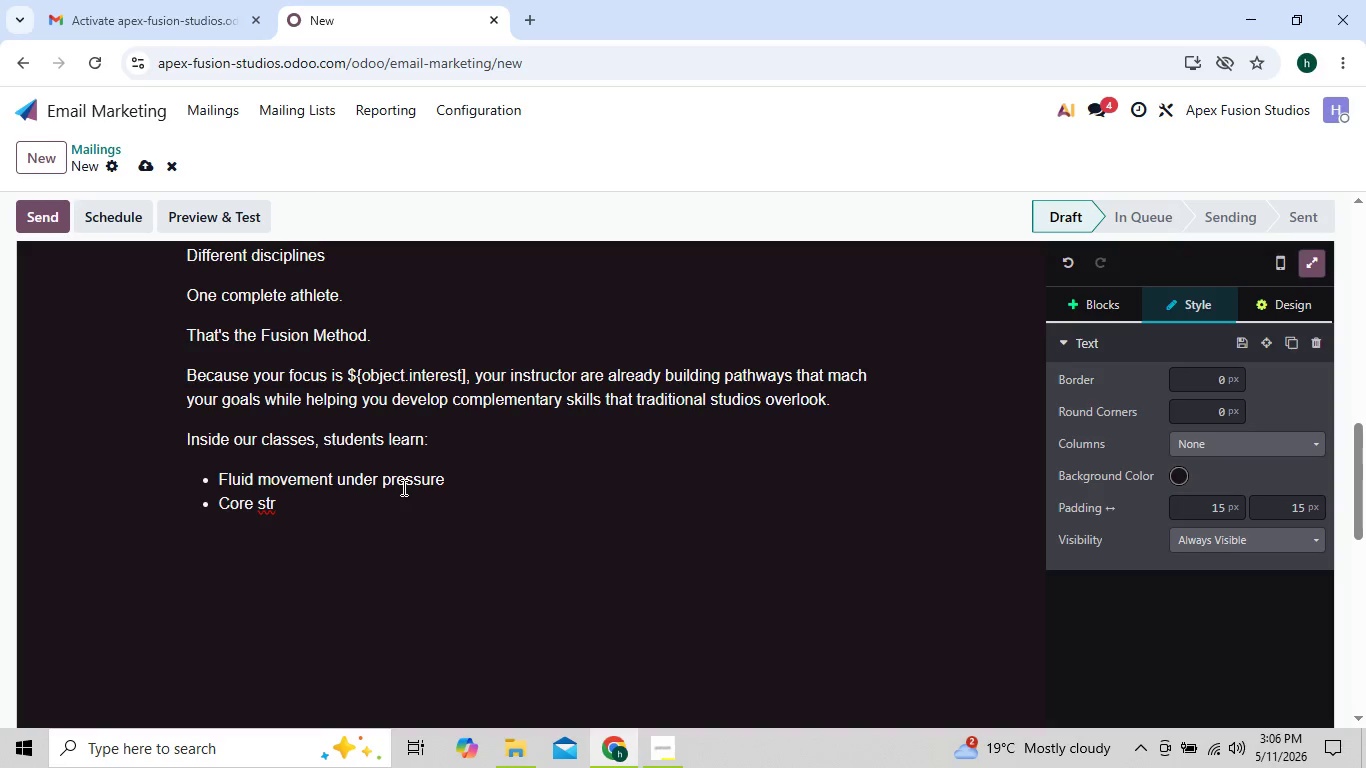 
type(ength and athlet)
 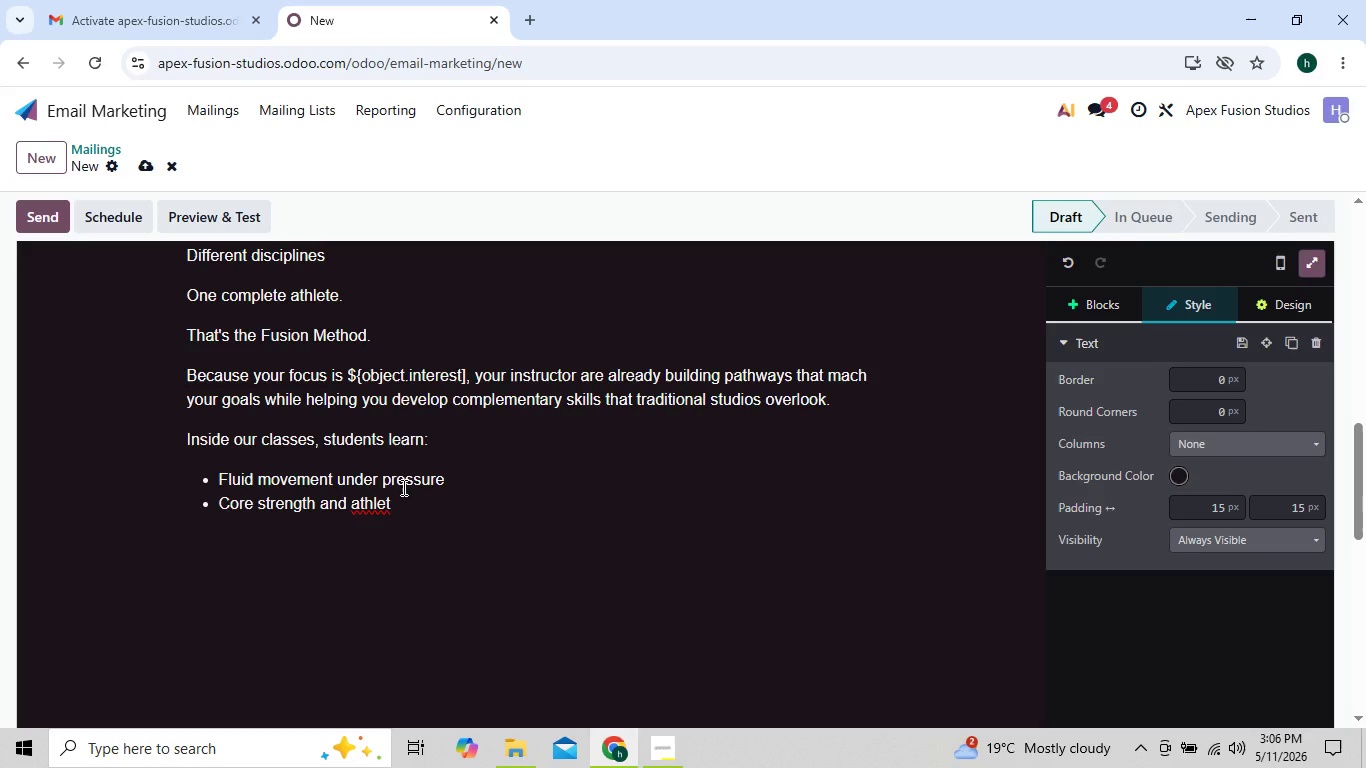 
wait(5.33)
 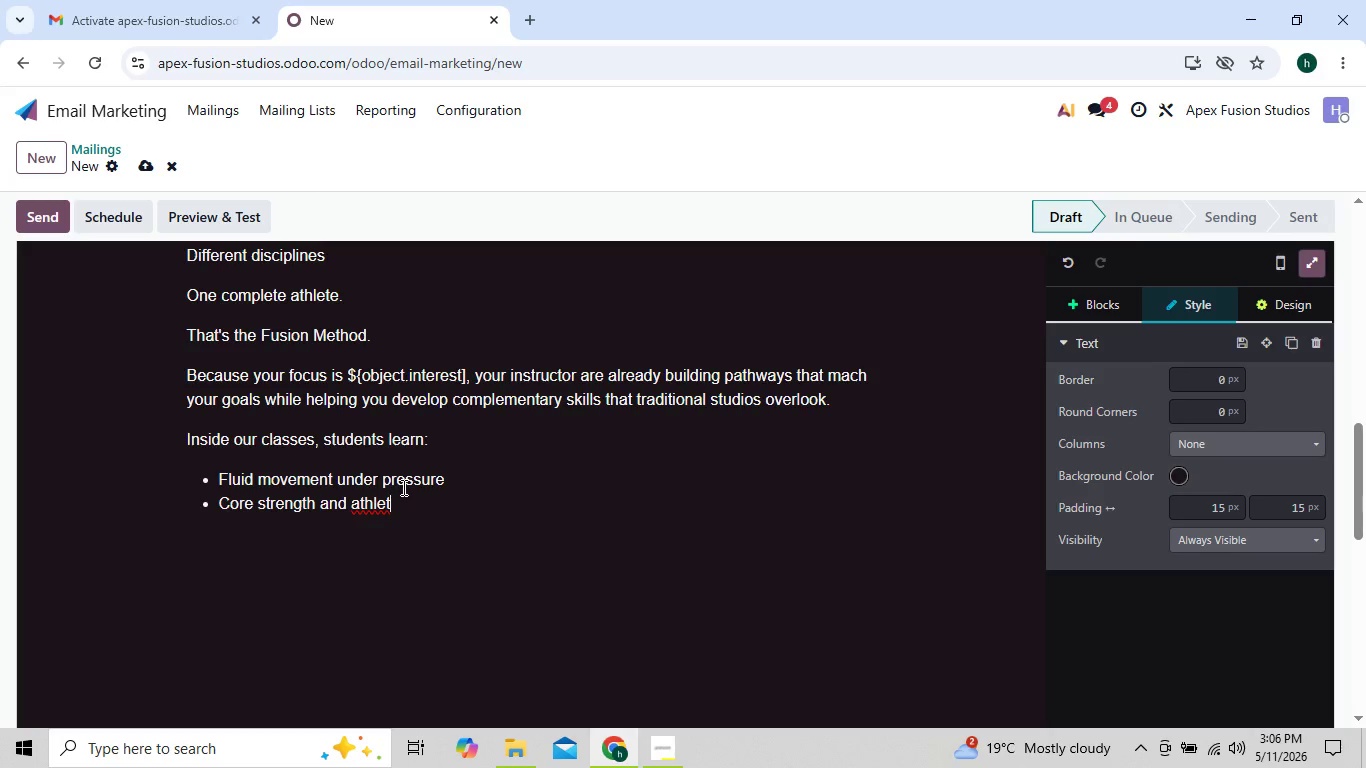 
type(ic stability)
 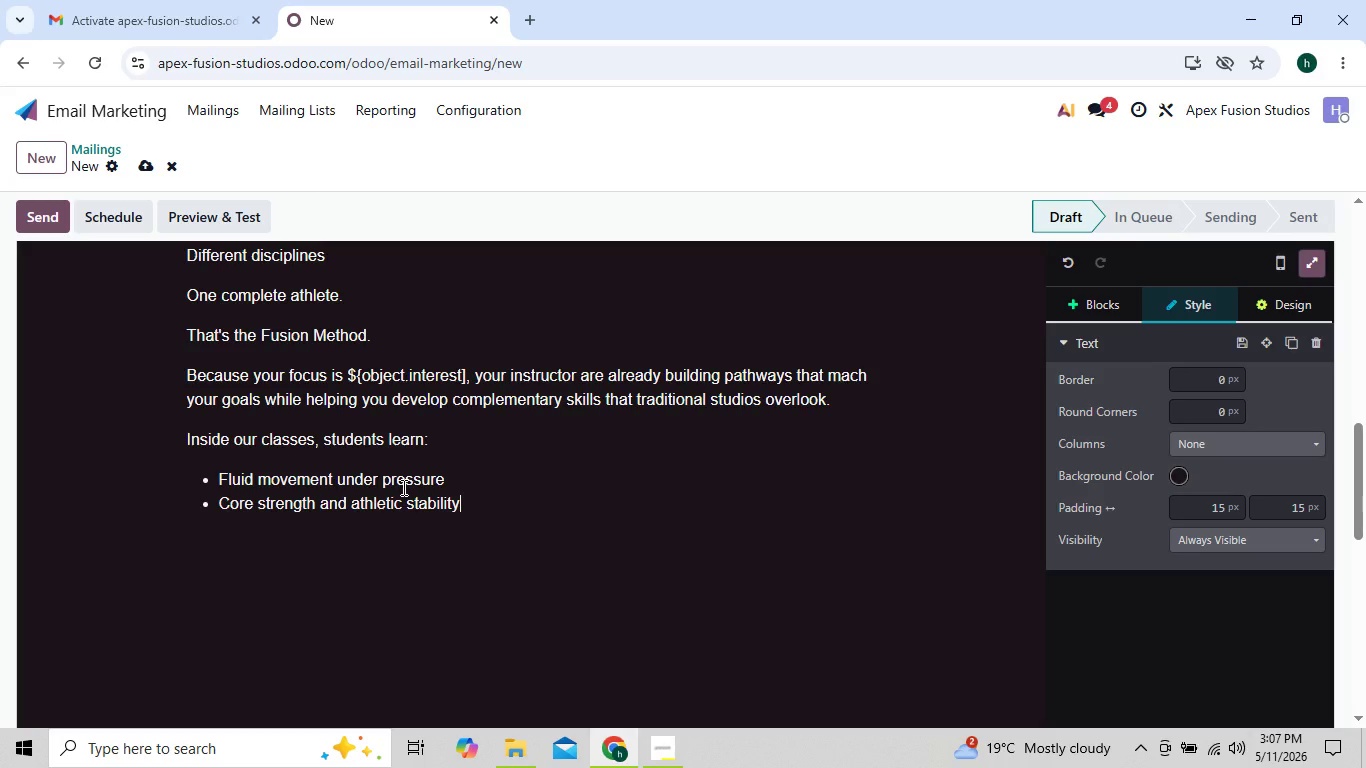 
key(Enter)
 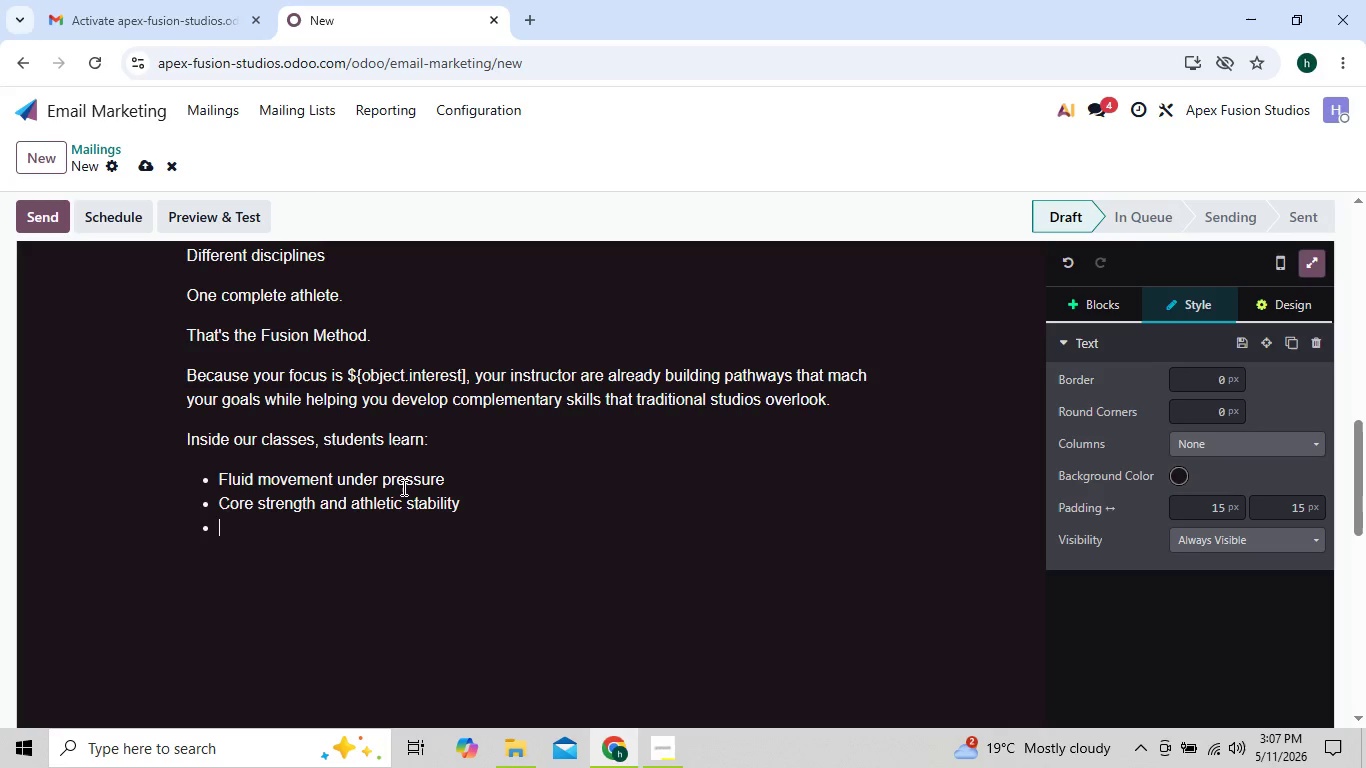 
type(Controll)
 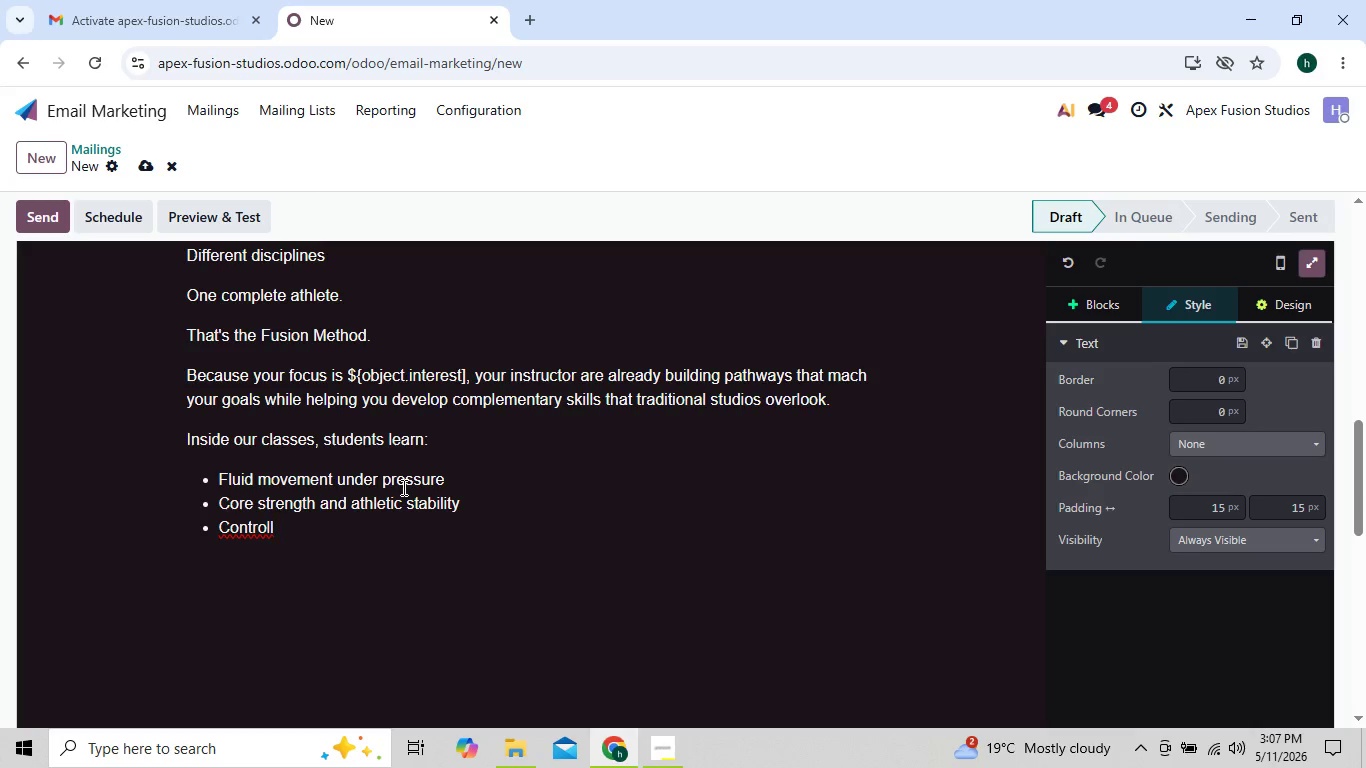 
key(ArrowLeft)
 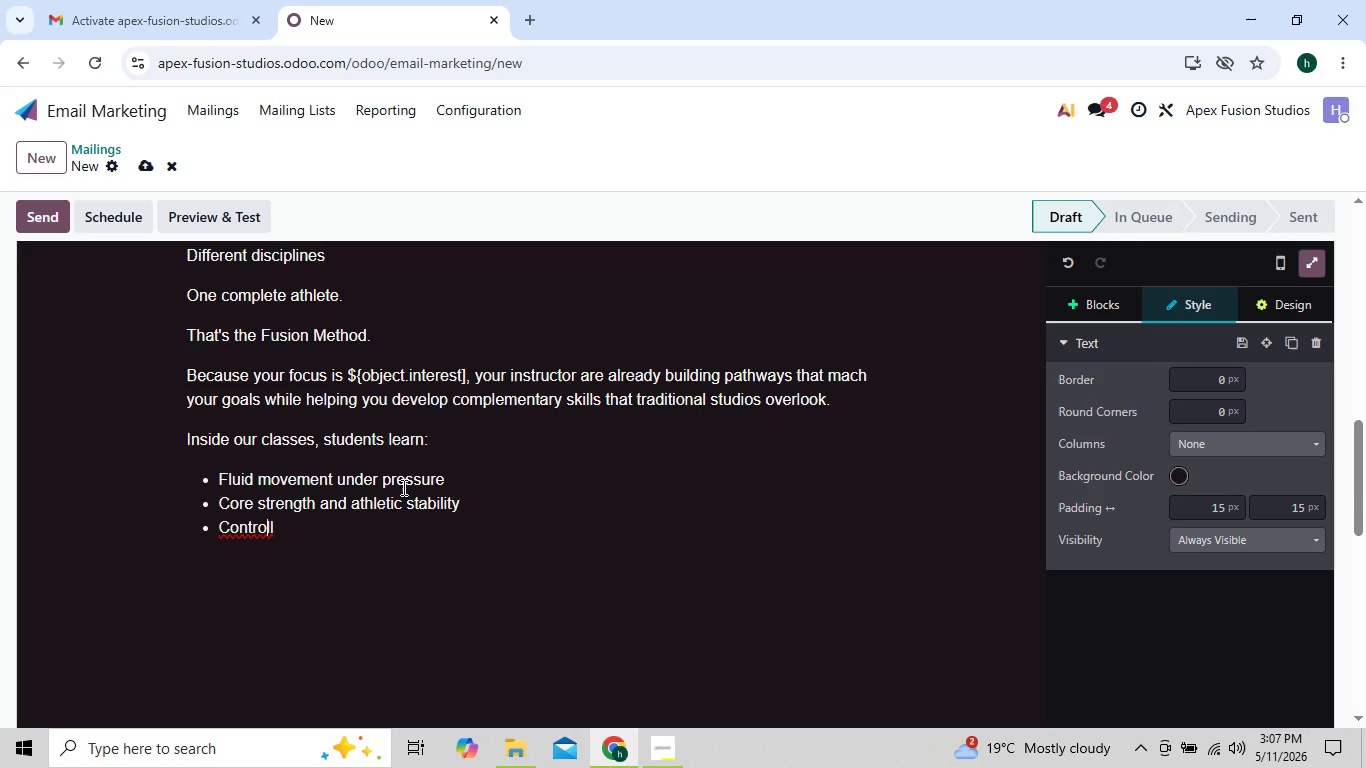 
key(ArrowLeft)
 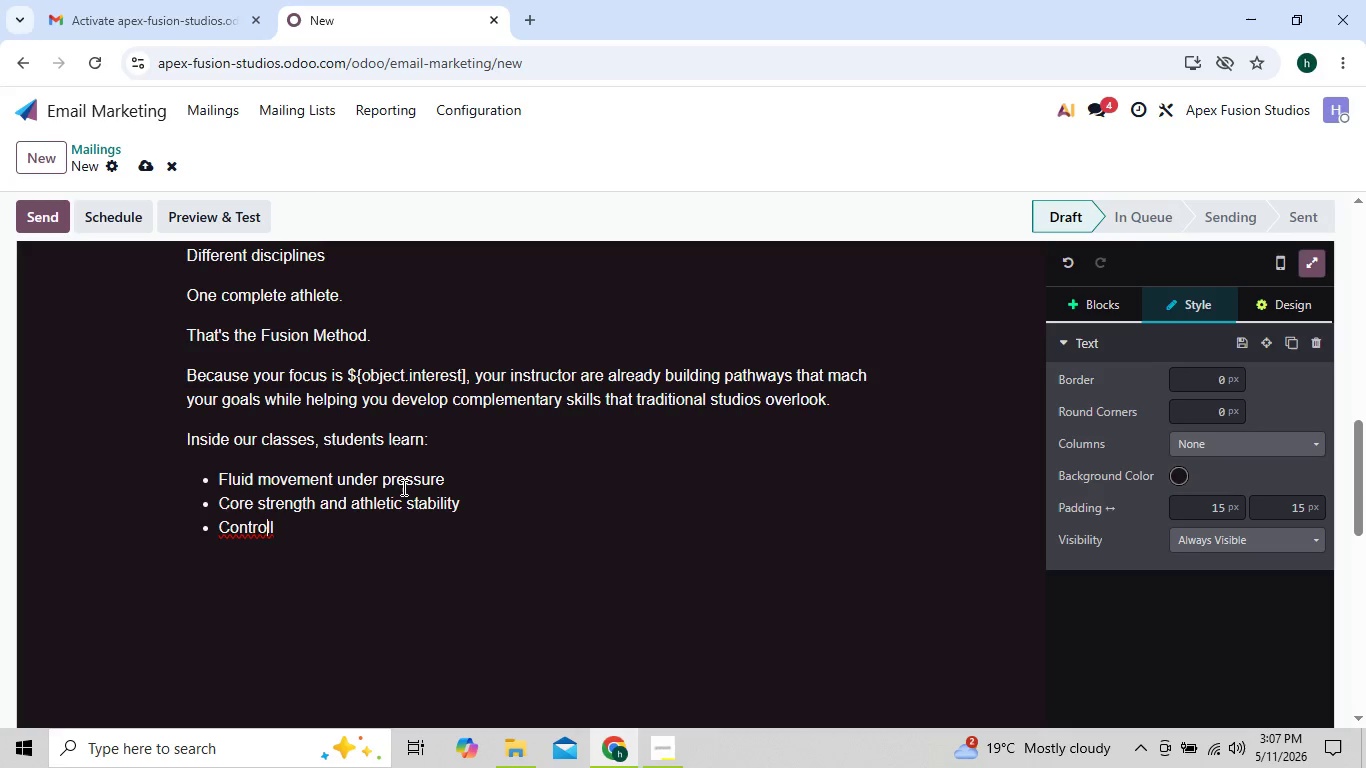 
key(ArrowRight)
 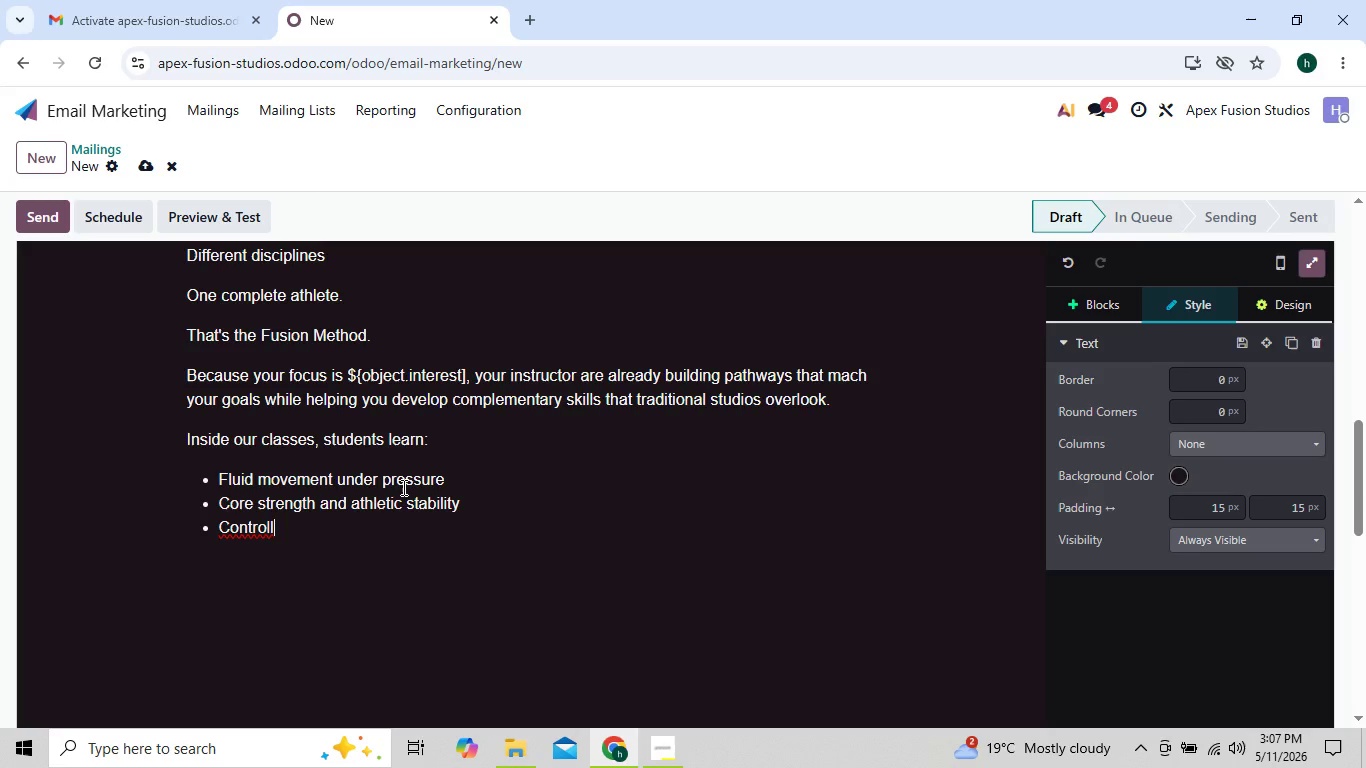 
key(ArrowRight)
 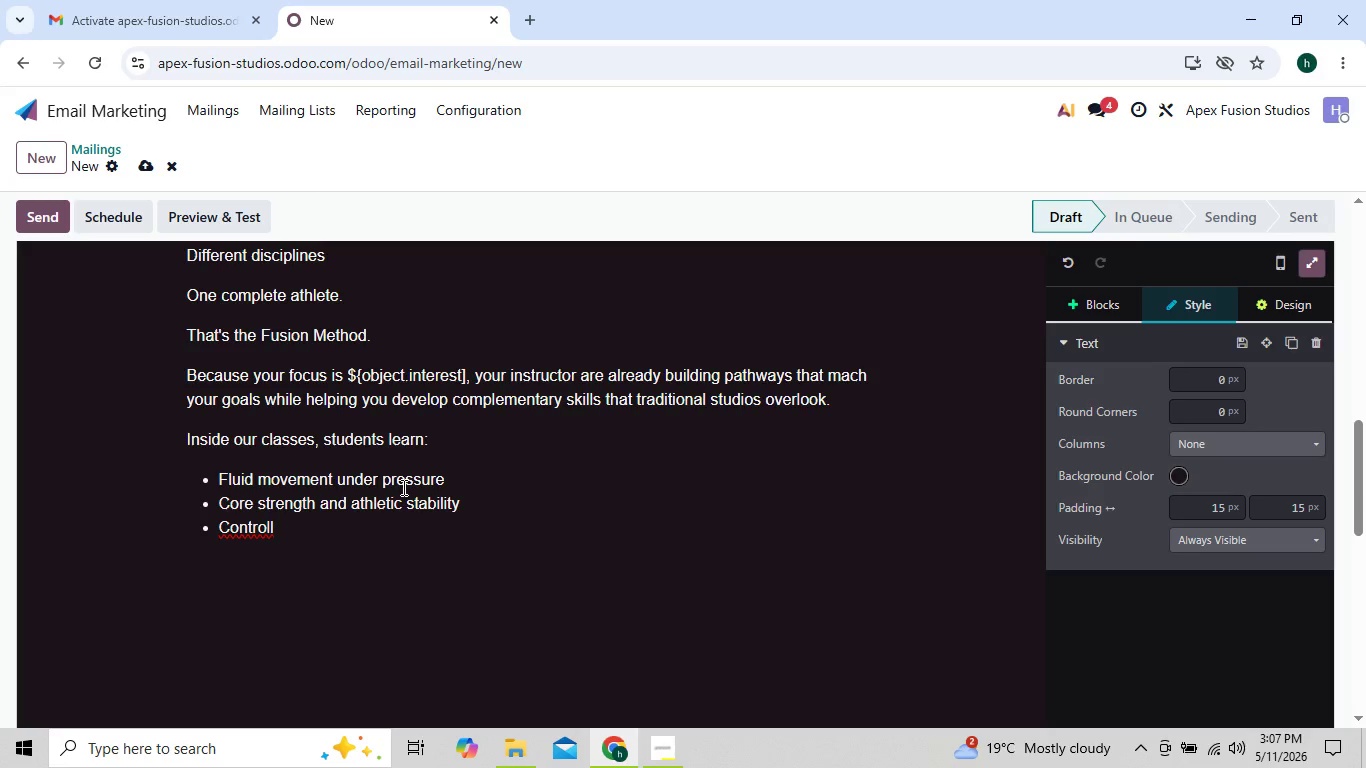 
type(ed breathing and pacing)
 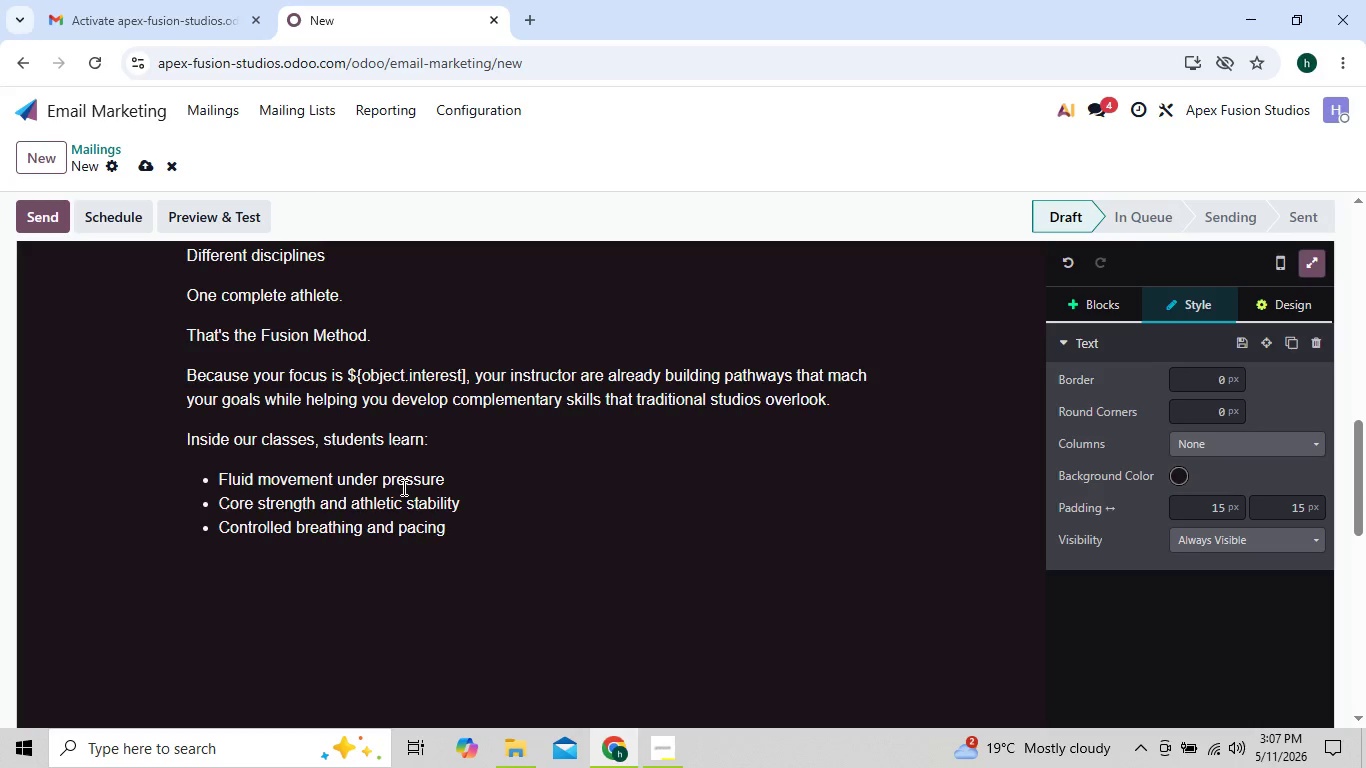 
key(Enter)
 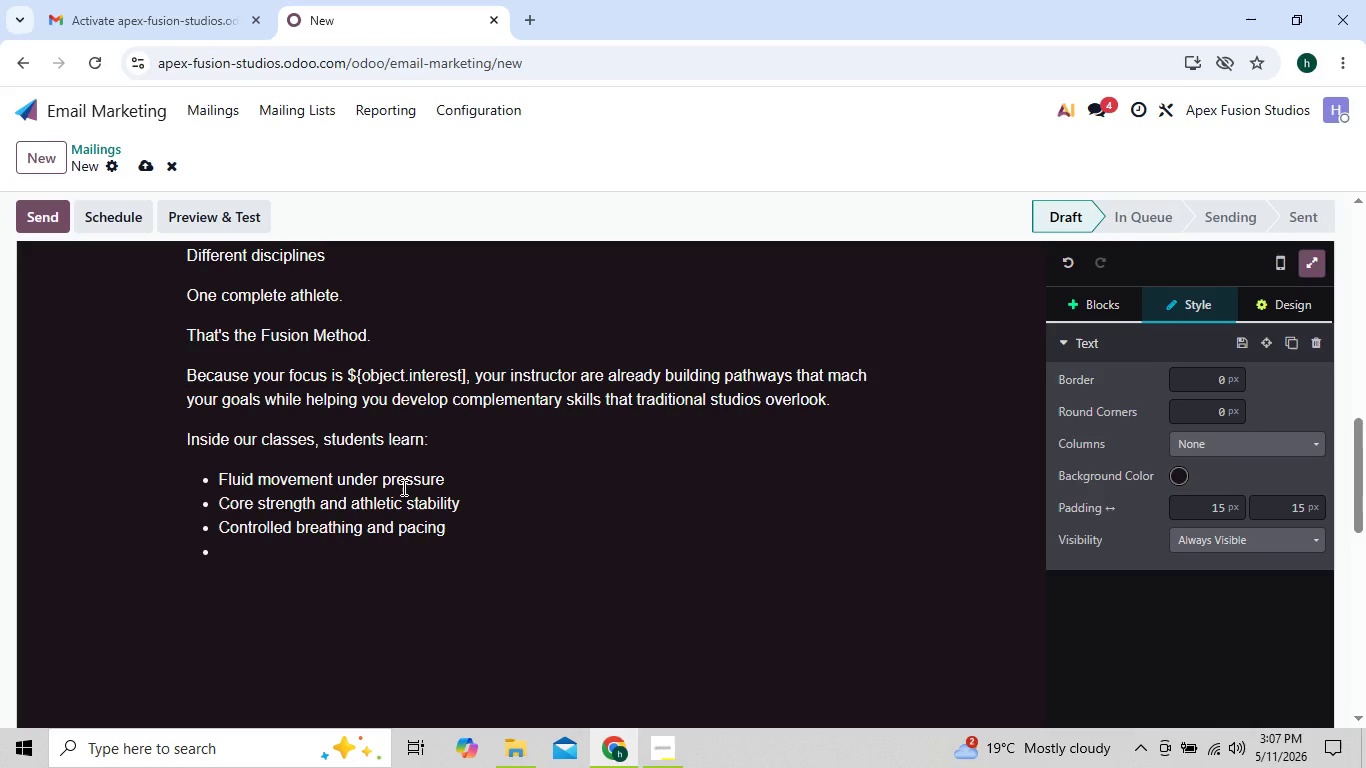 
type(Rhy)
 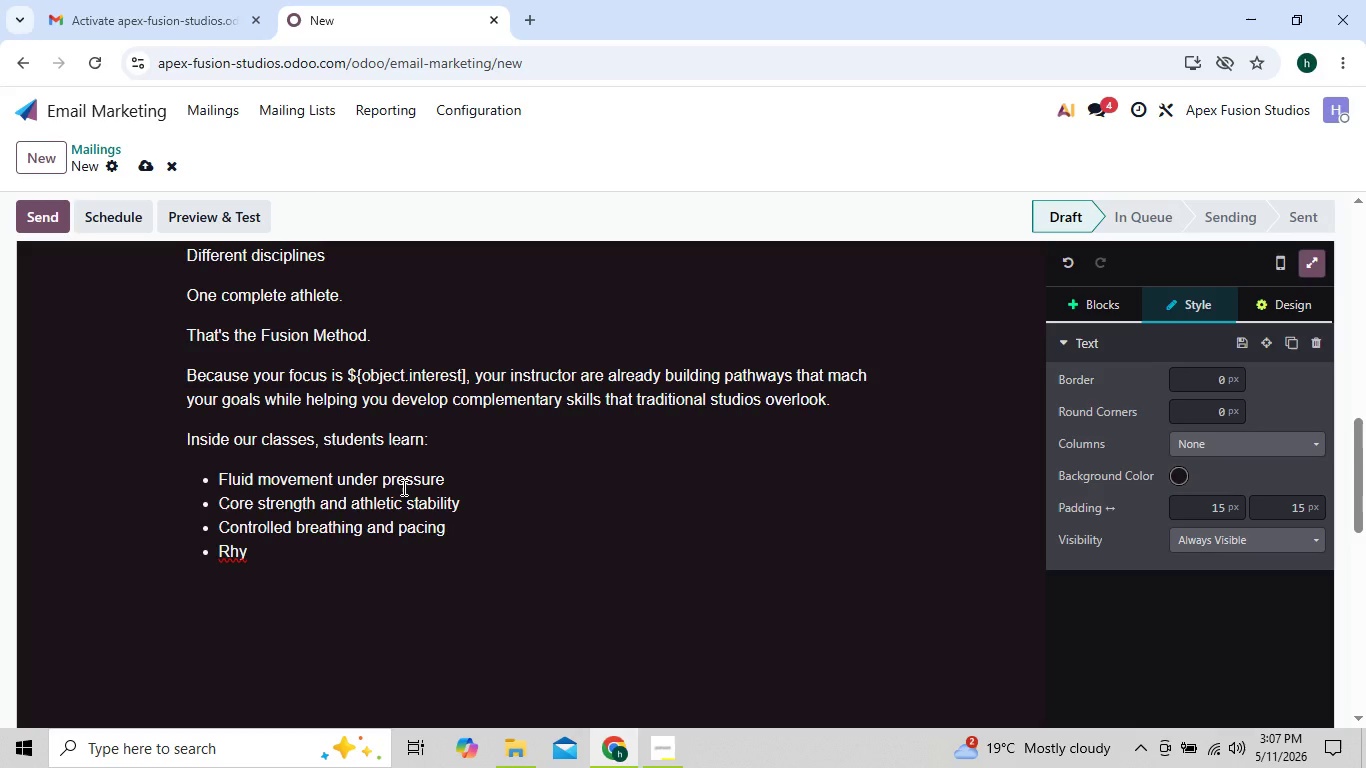 
type(thm, timing, and reaction aw)
 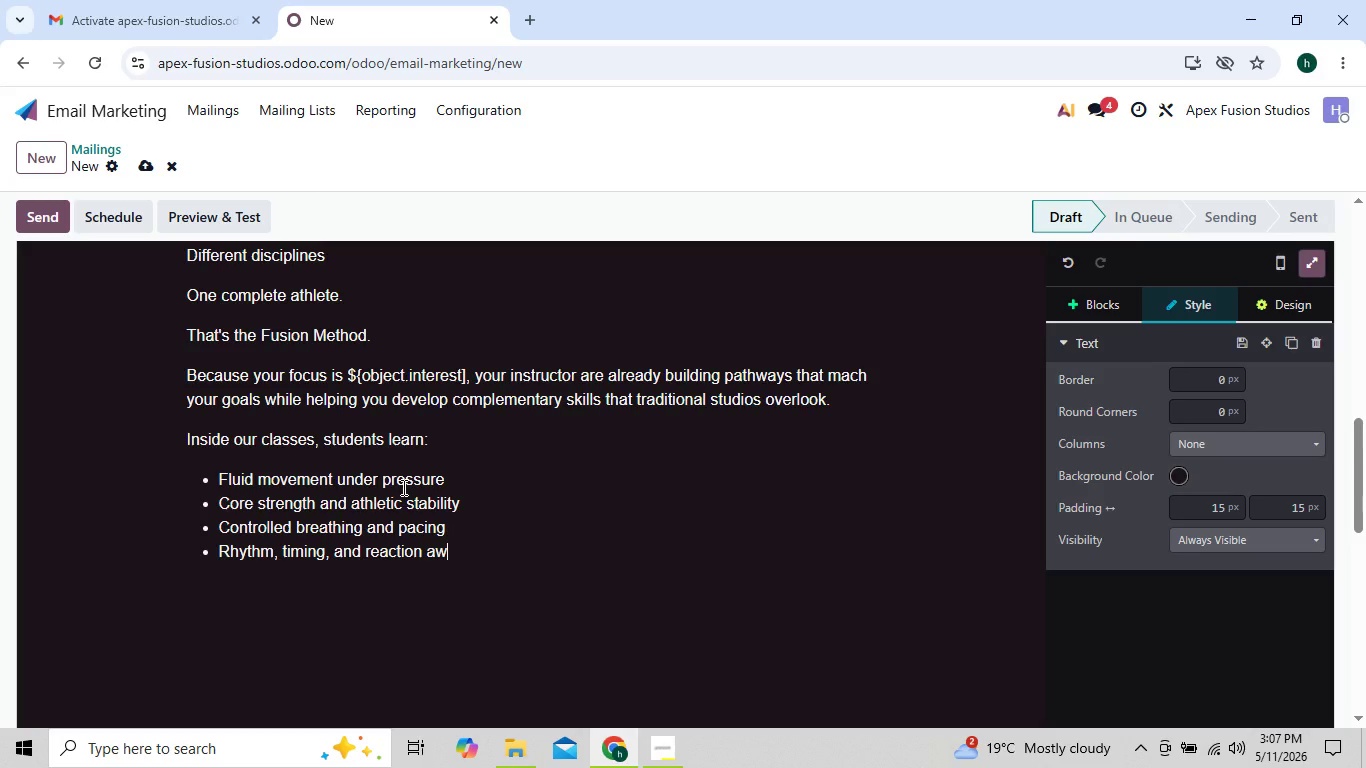 
type(areness)
 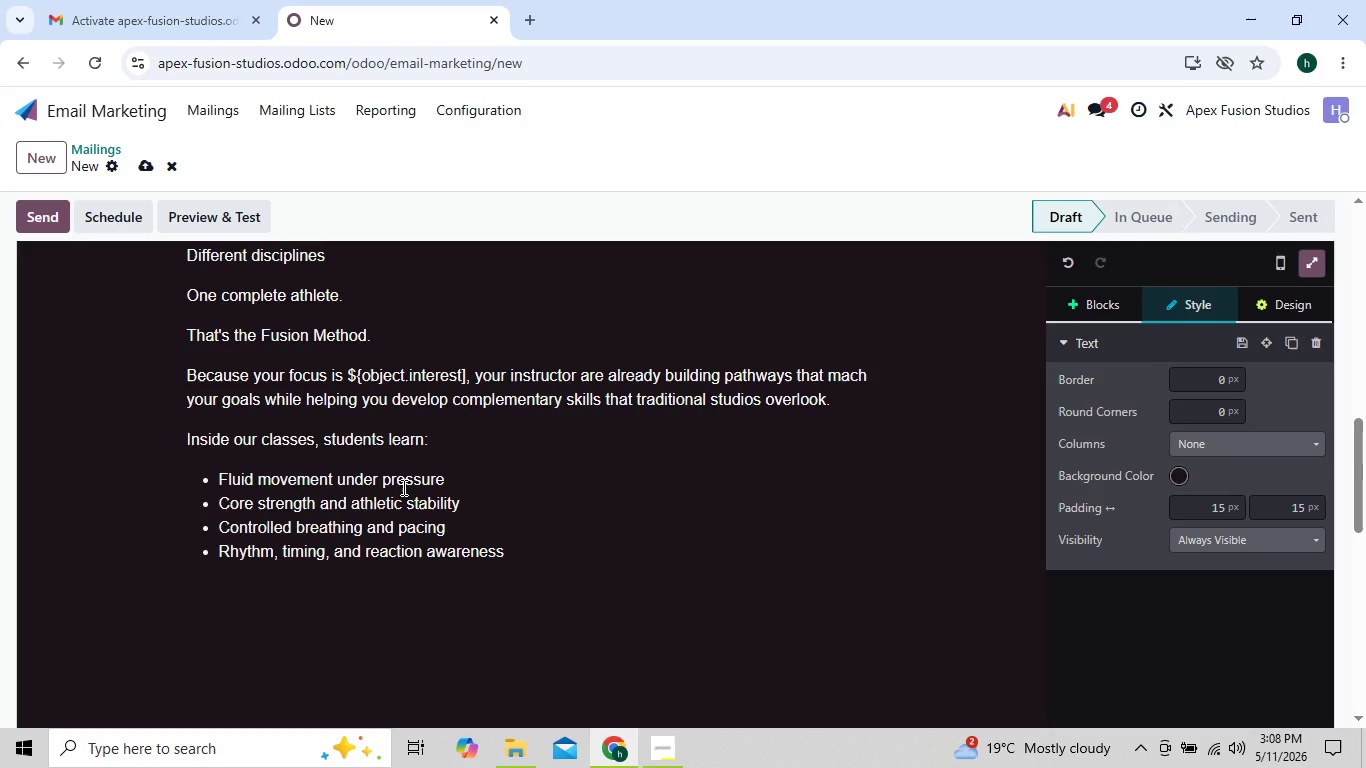 
key(Enter)
 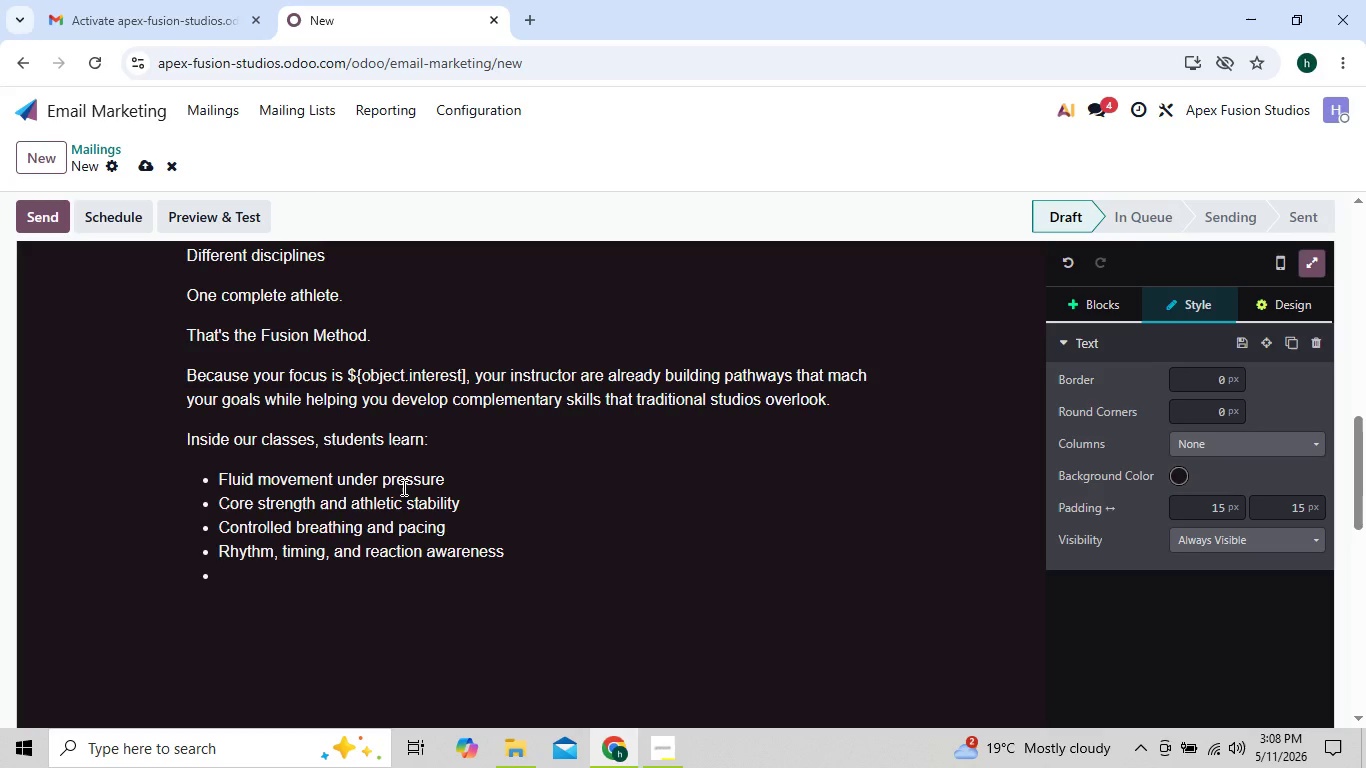 
type(Confidence the phy)
 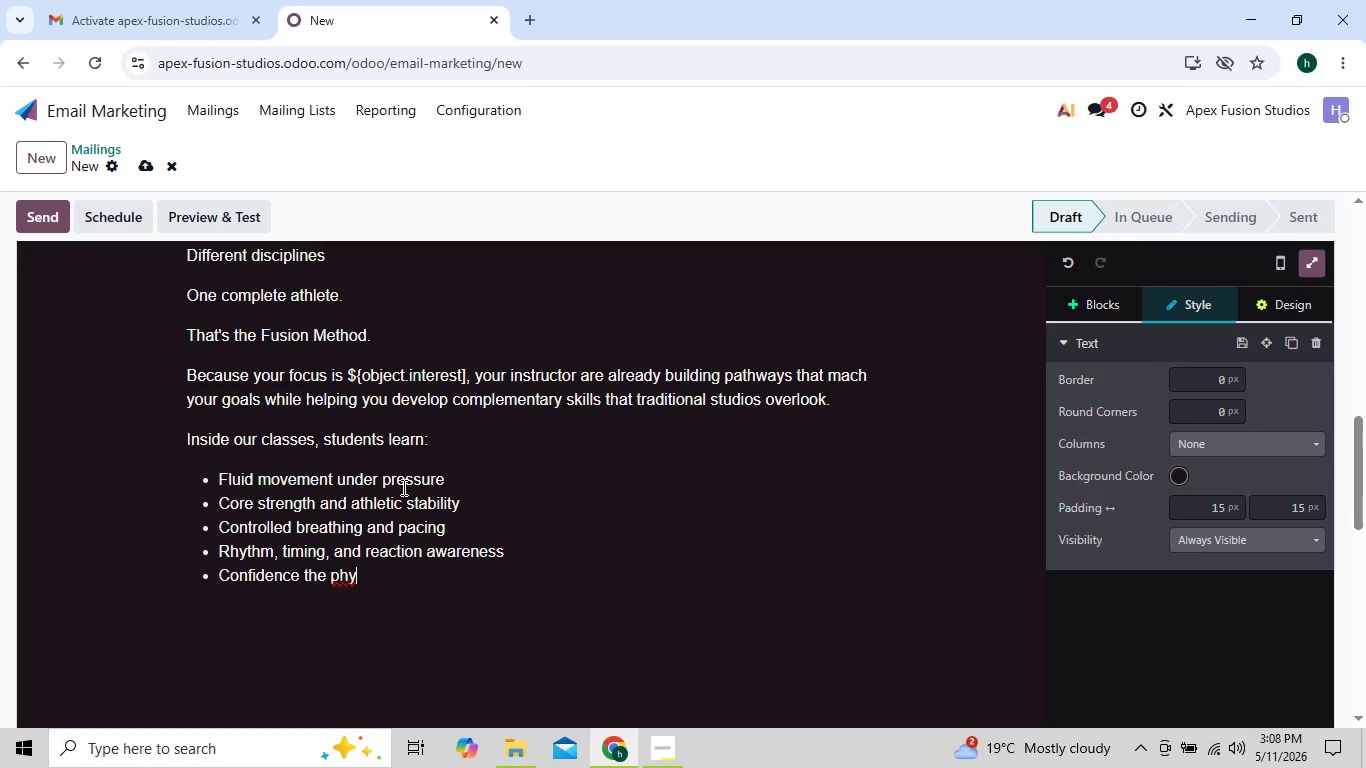 
key(ArrowLeft)
 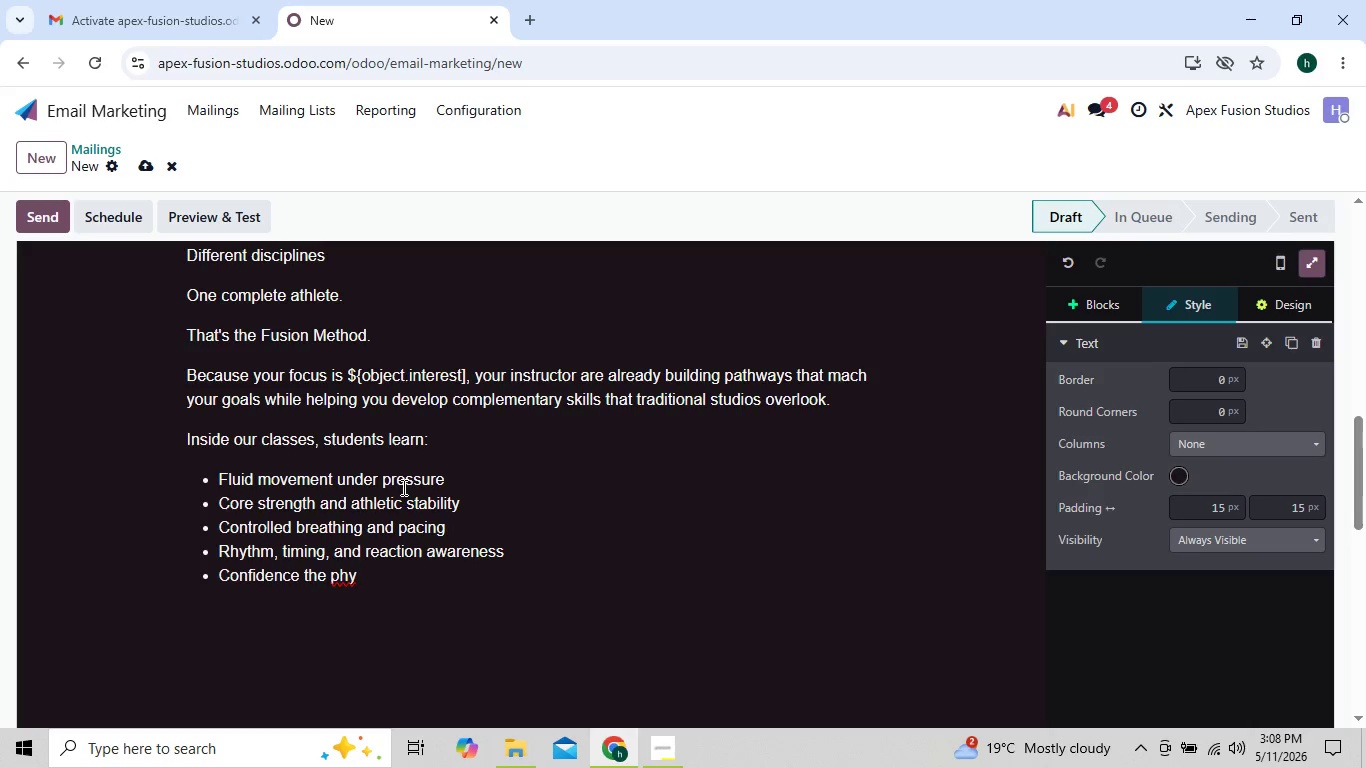 
key(ArrowRight)
 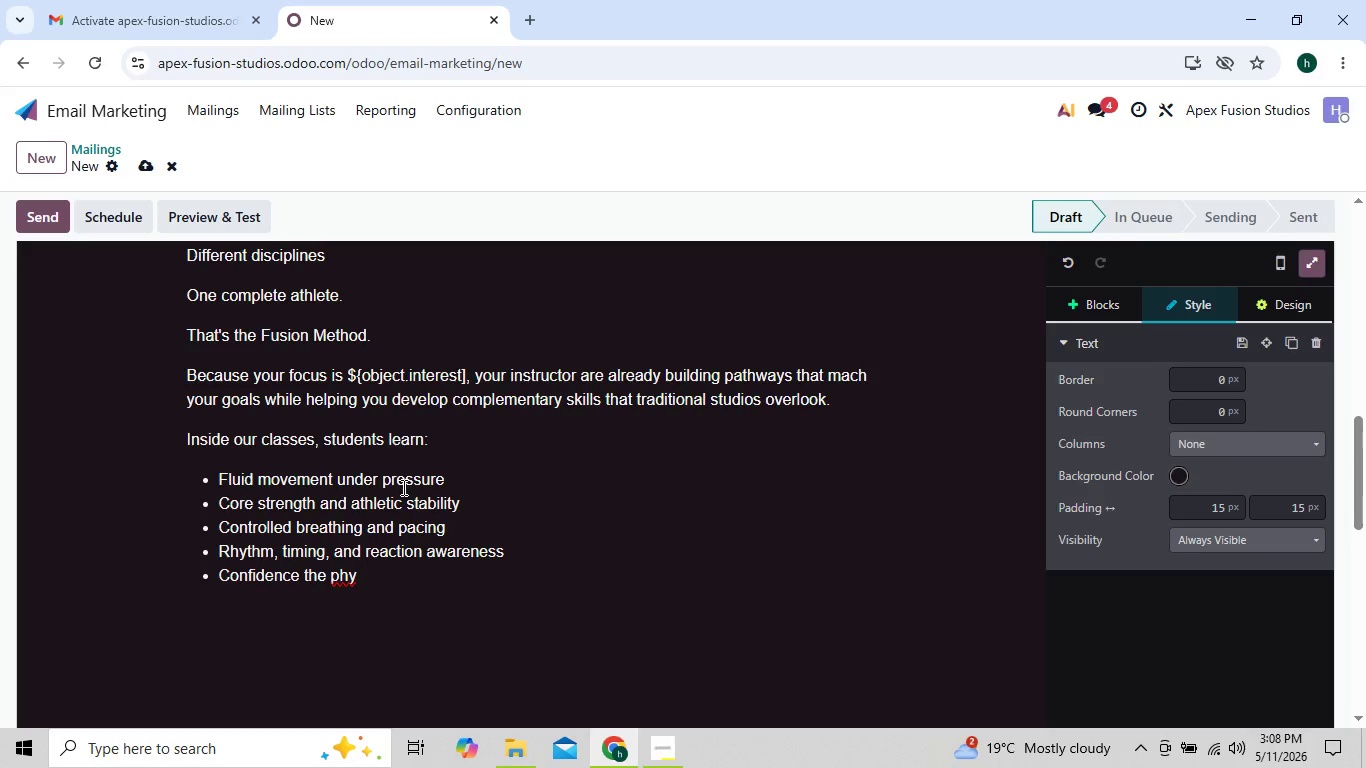 
key(ArrowLeft)
 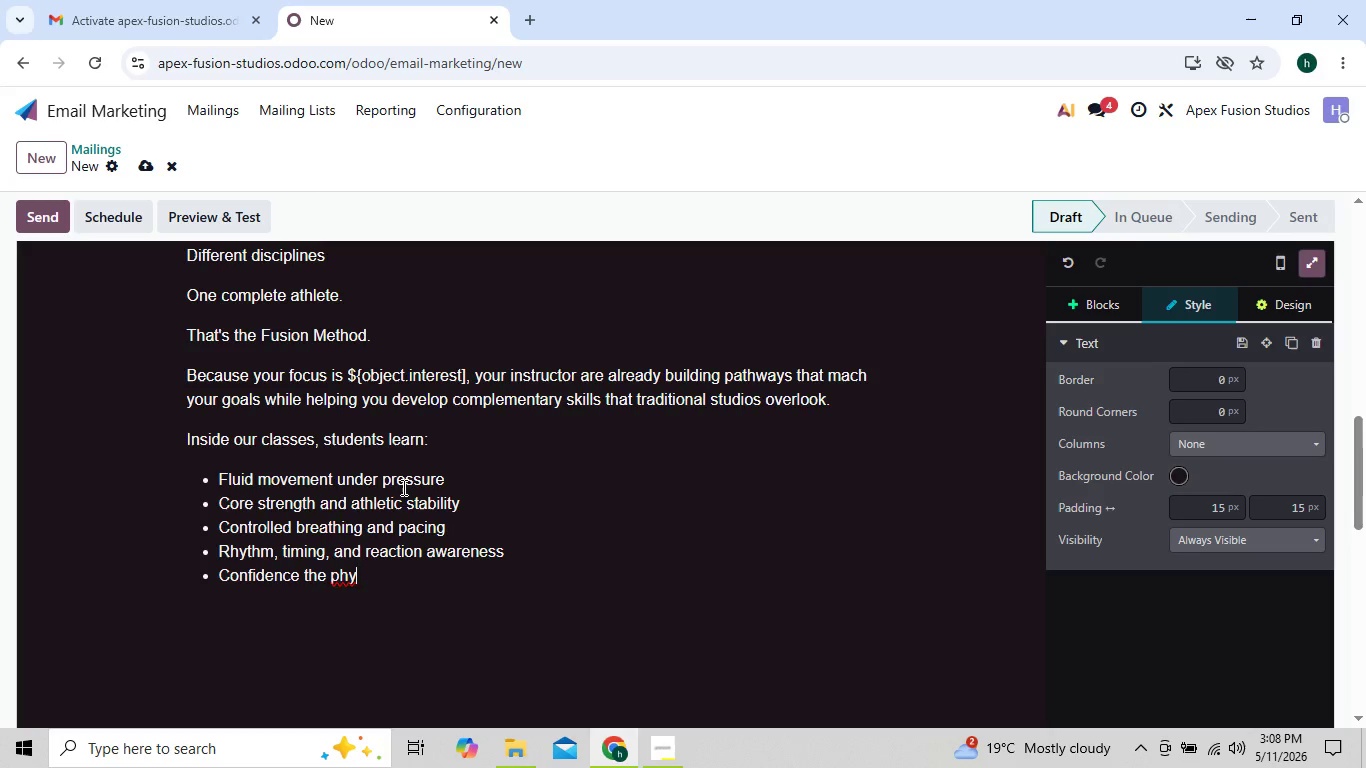 
key(ArrowRight)
 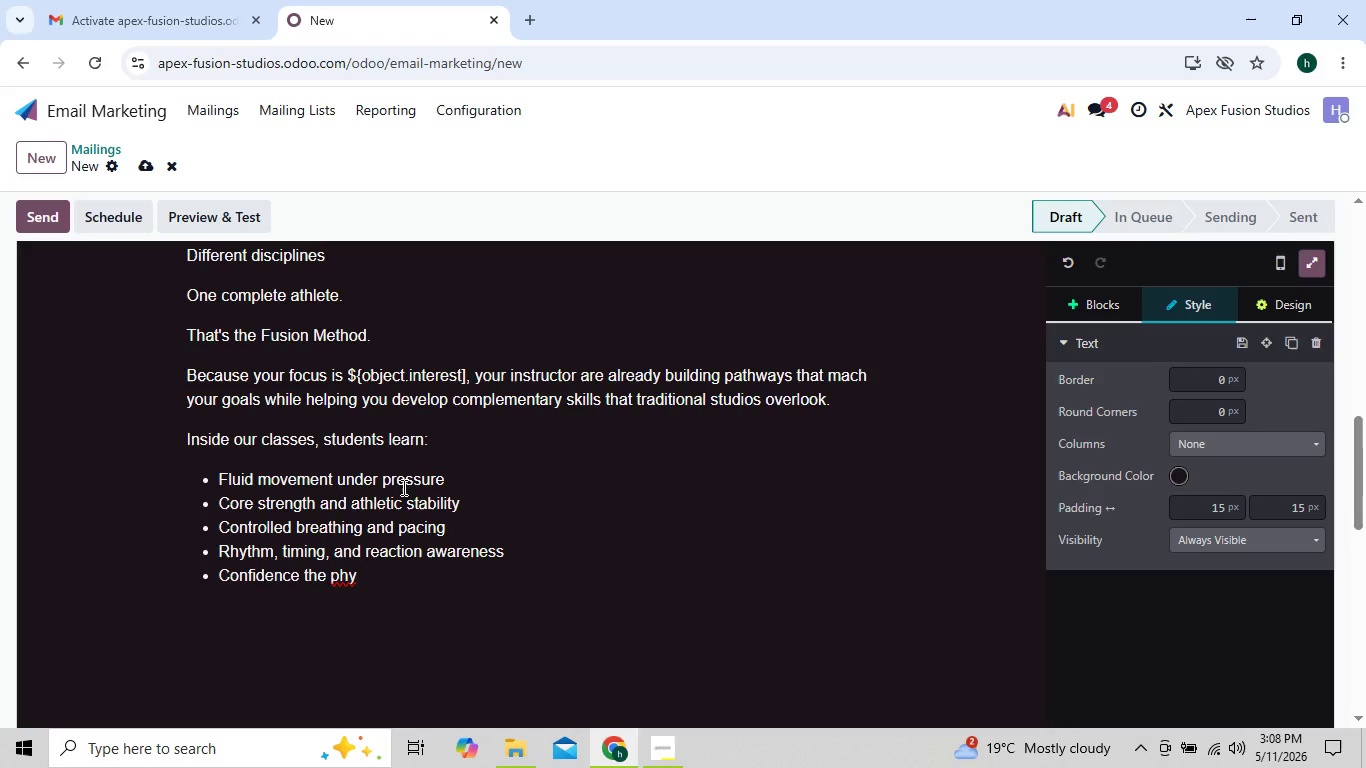 
key(Backspace)
 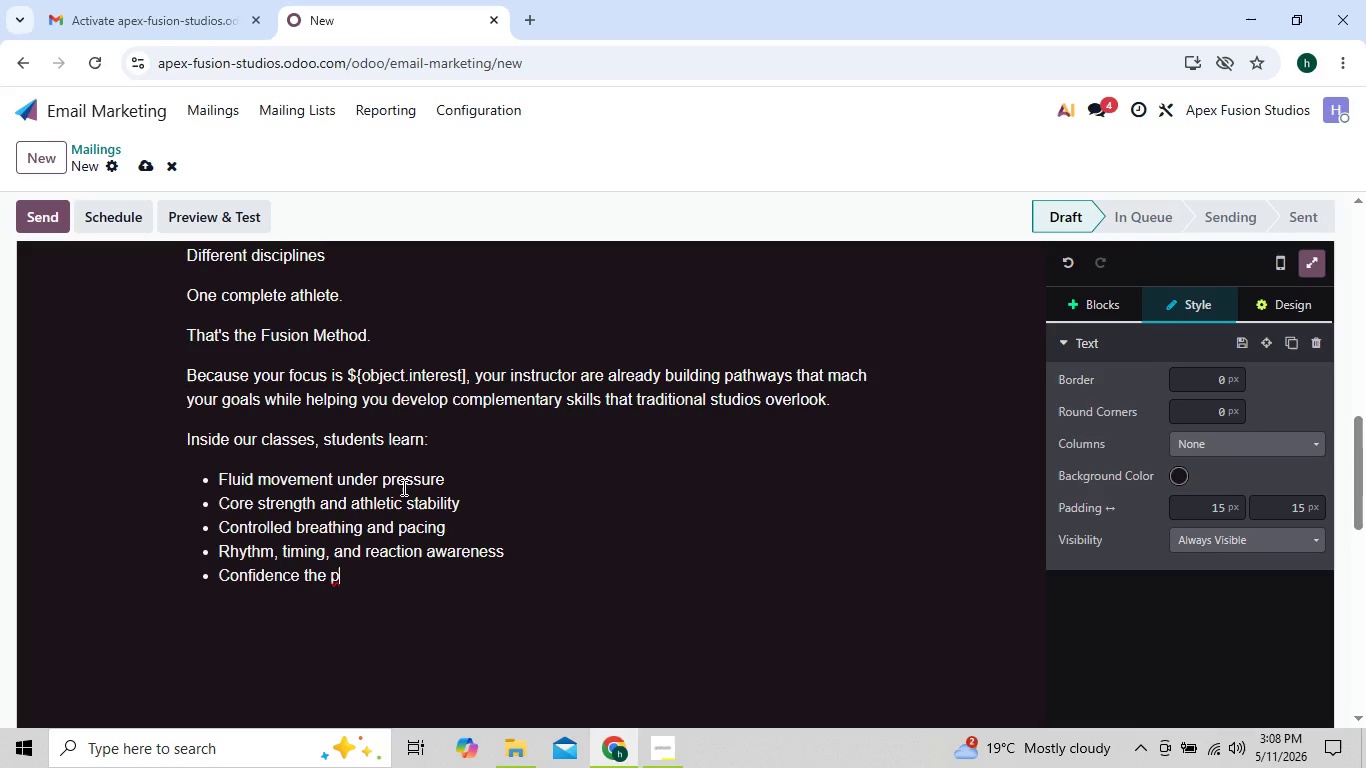 
key(Backspace)
 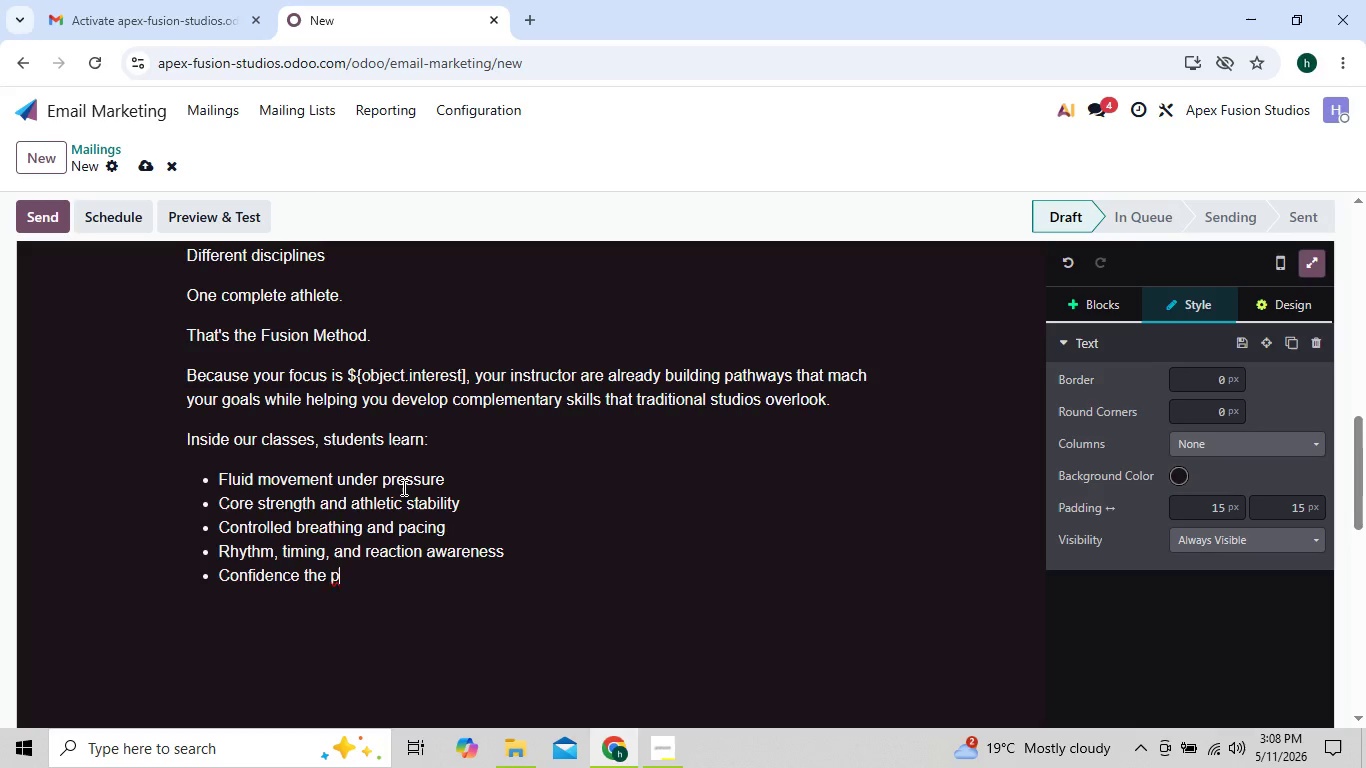 
key(Backspace)
 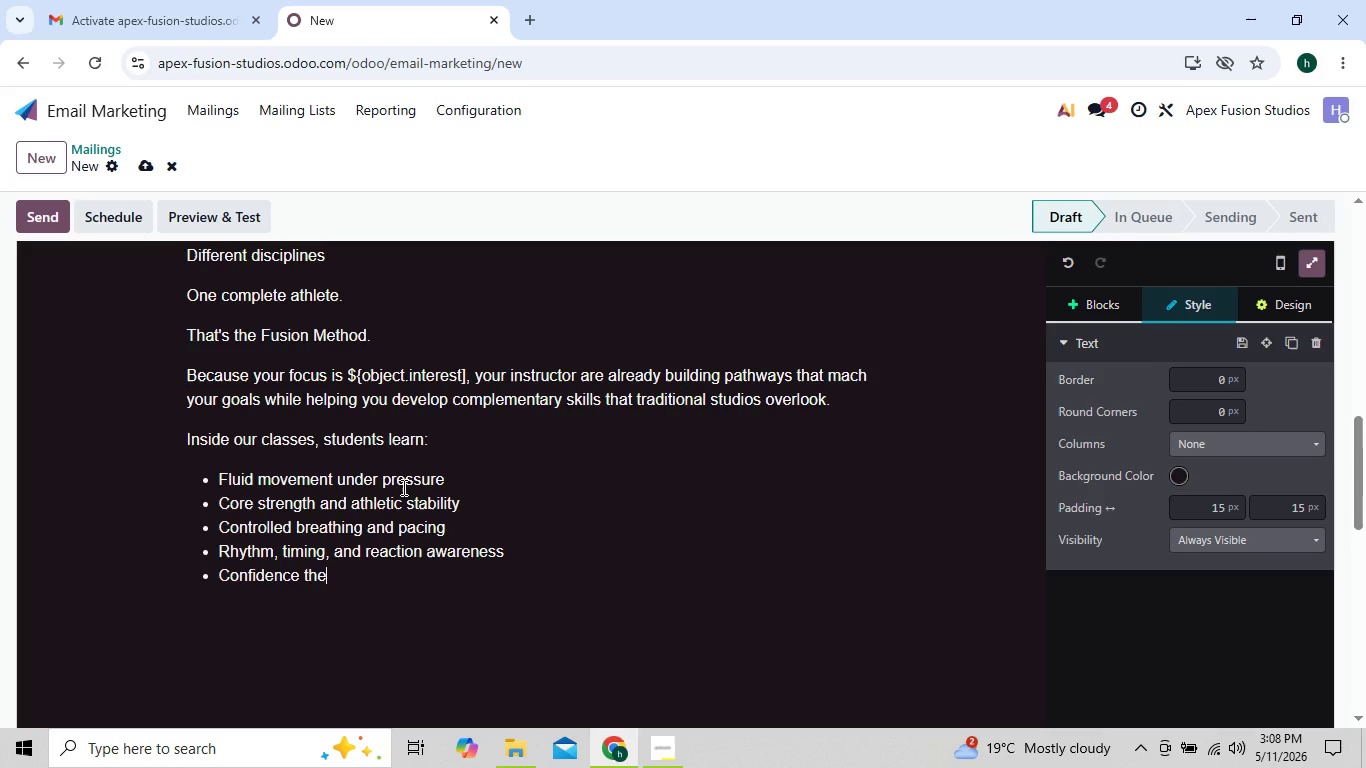 
key(Backspace)
 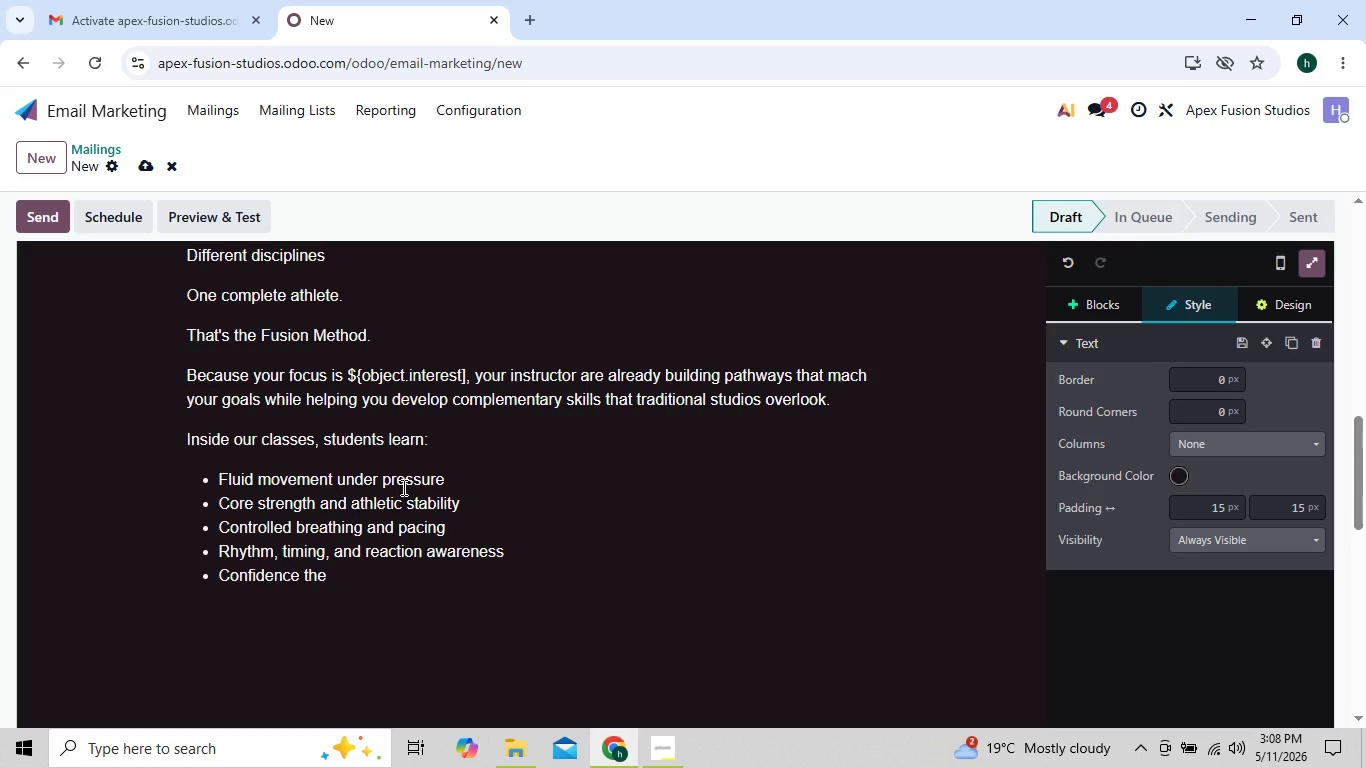 
key(Backspace)
type(ro)
 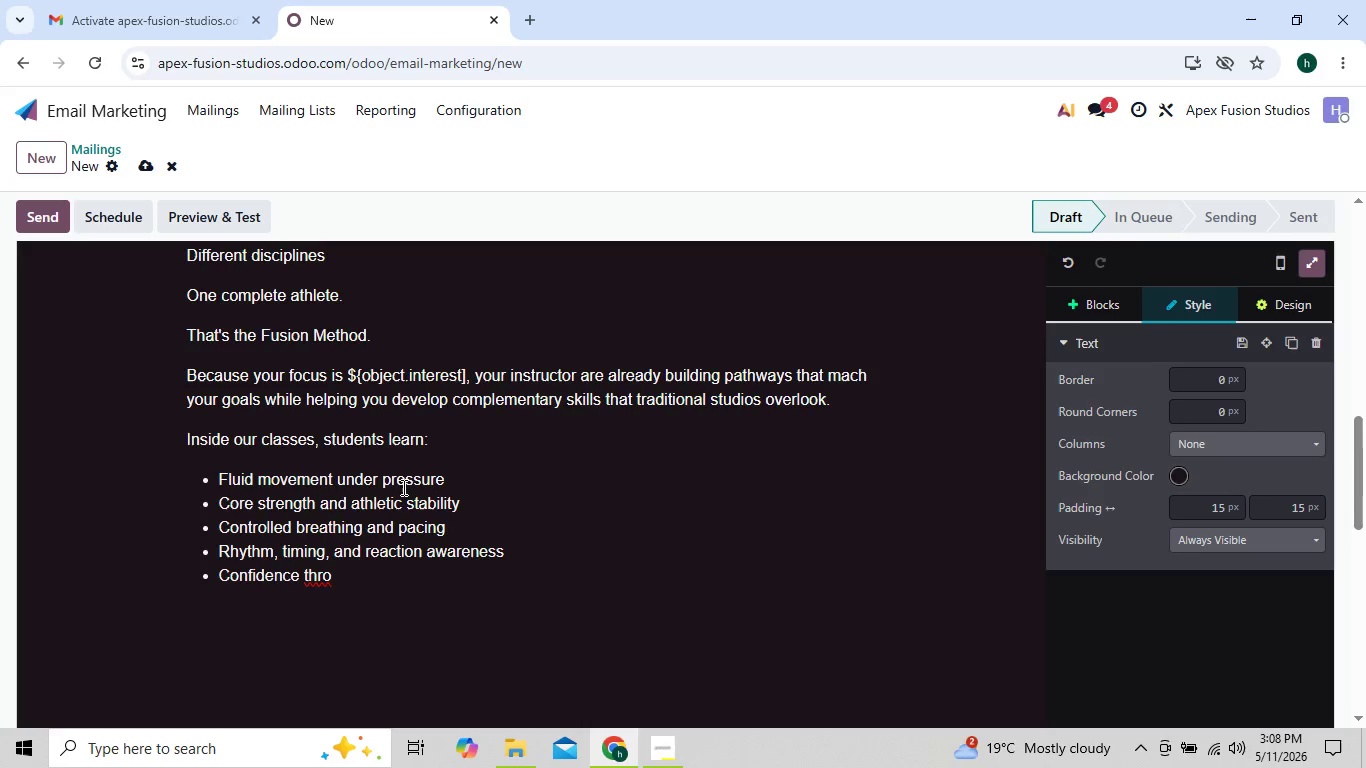 
type(gh disi)
 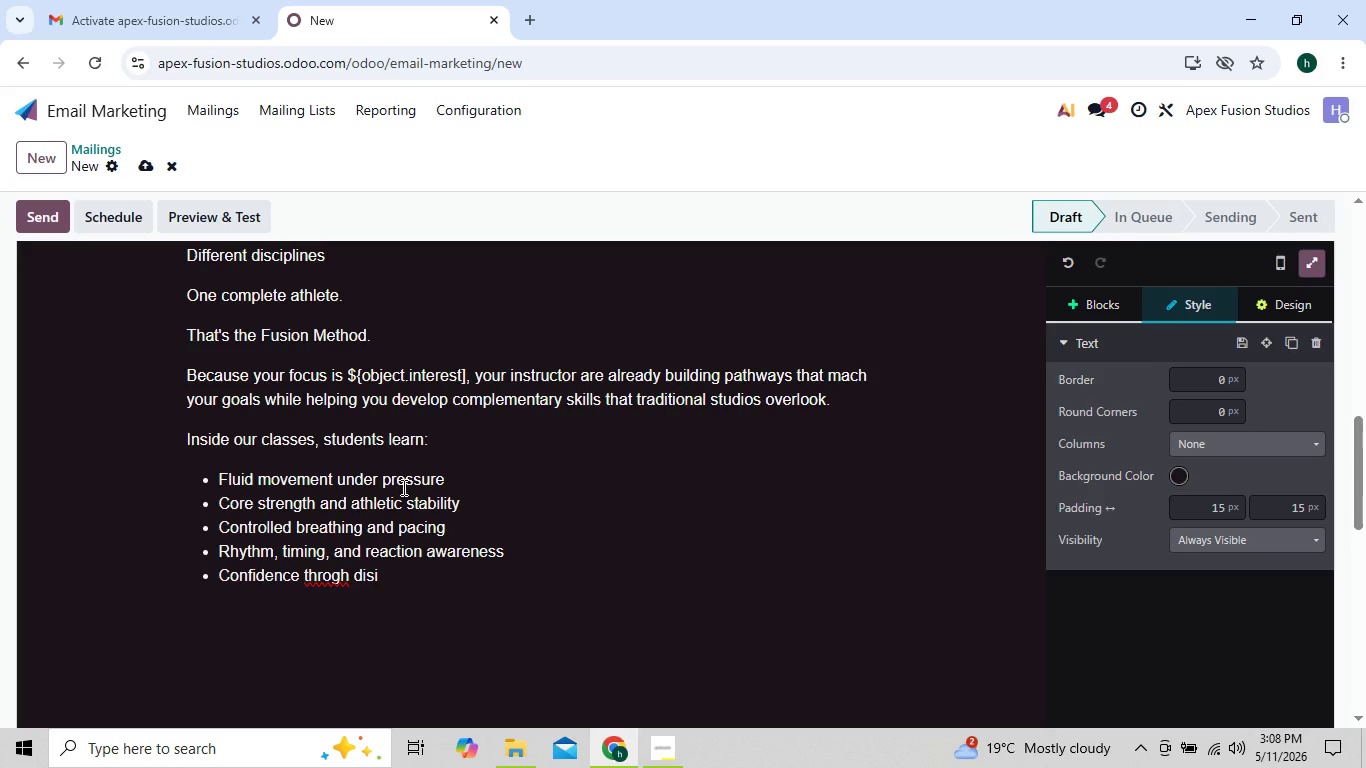 
key(ArrowLeft)
 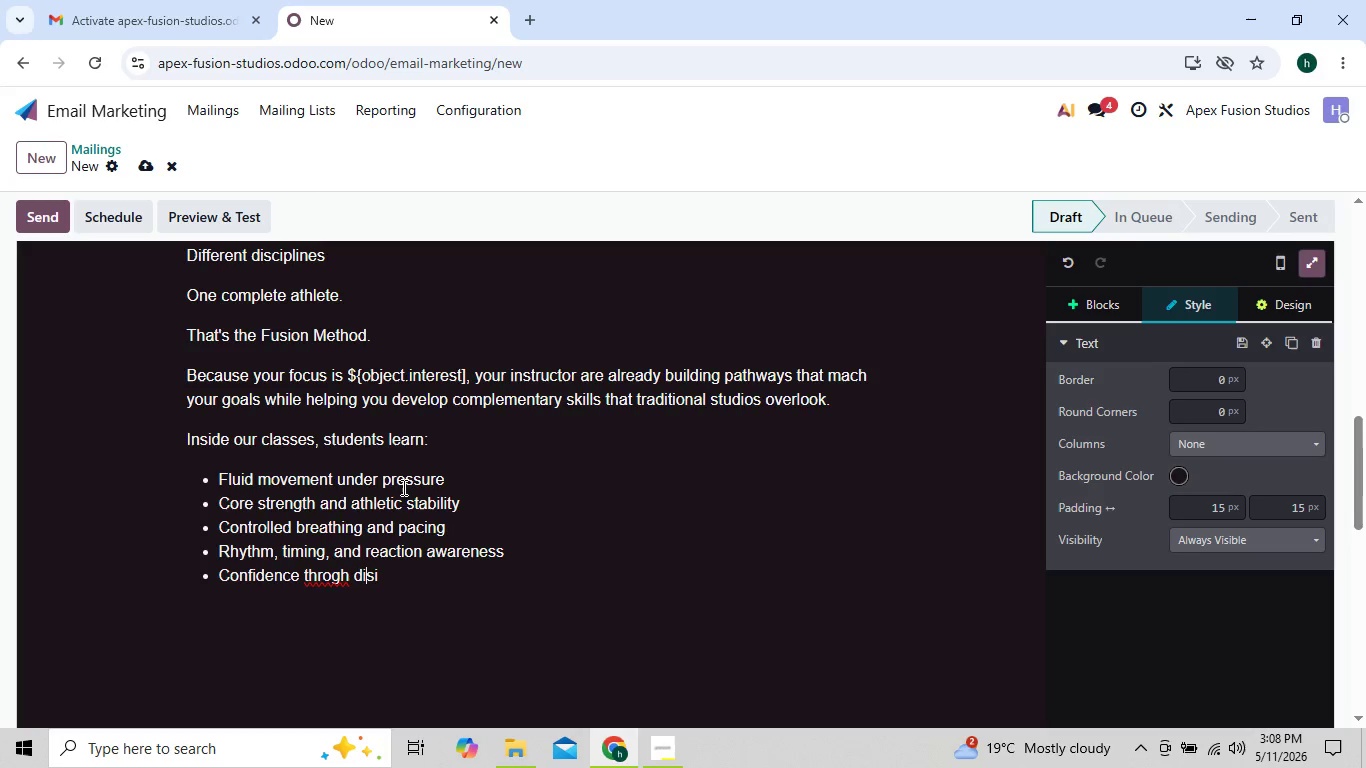 
key(ArrowLeft)
 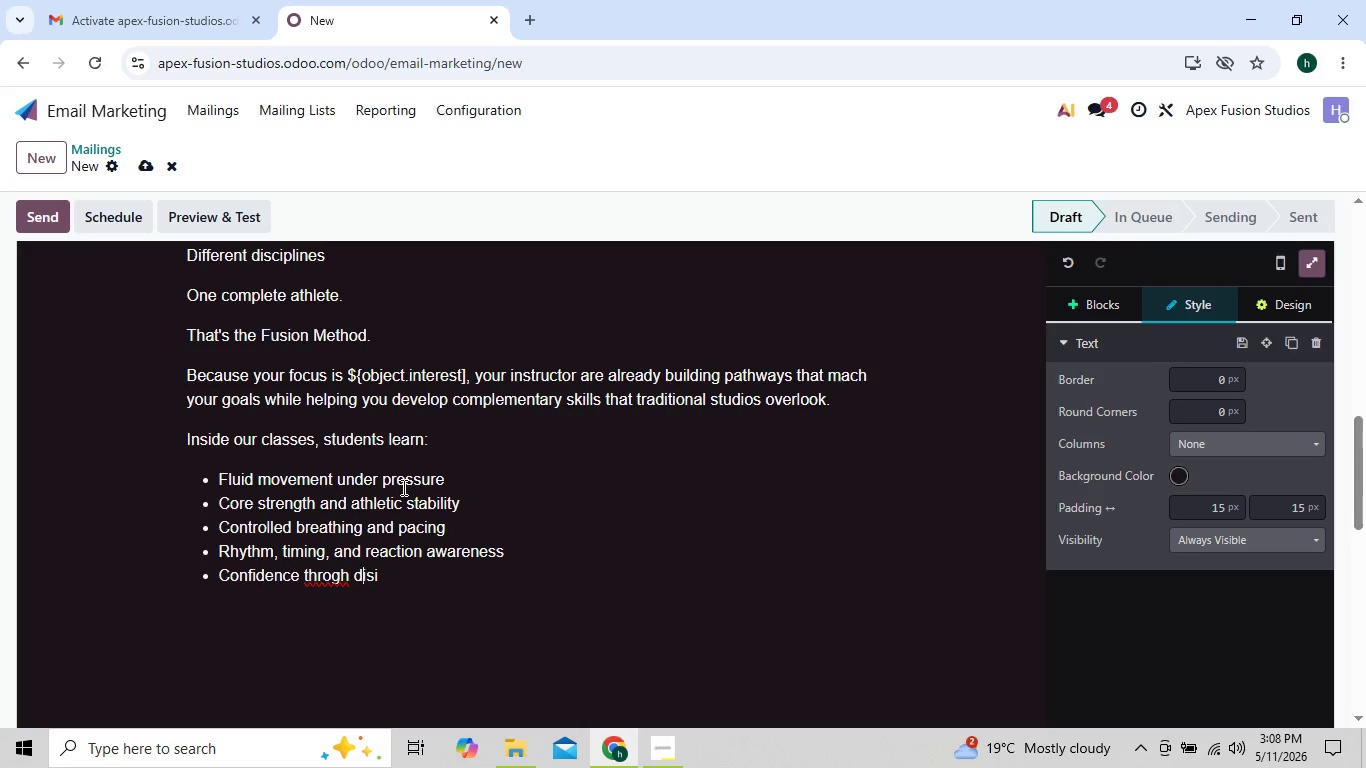 
key(ArrowLeft)
 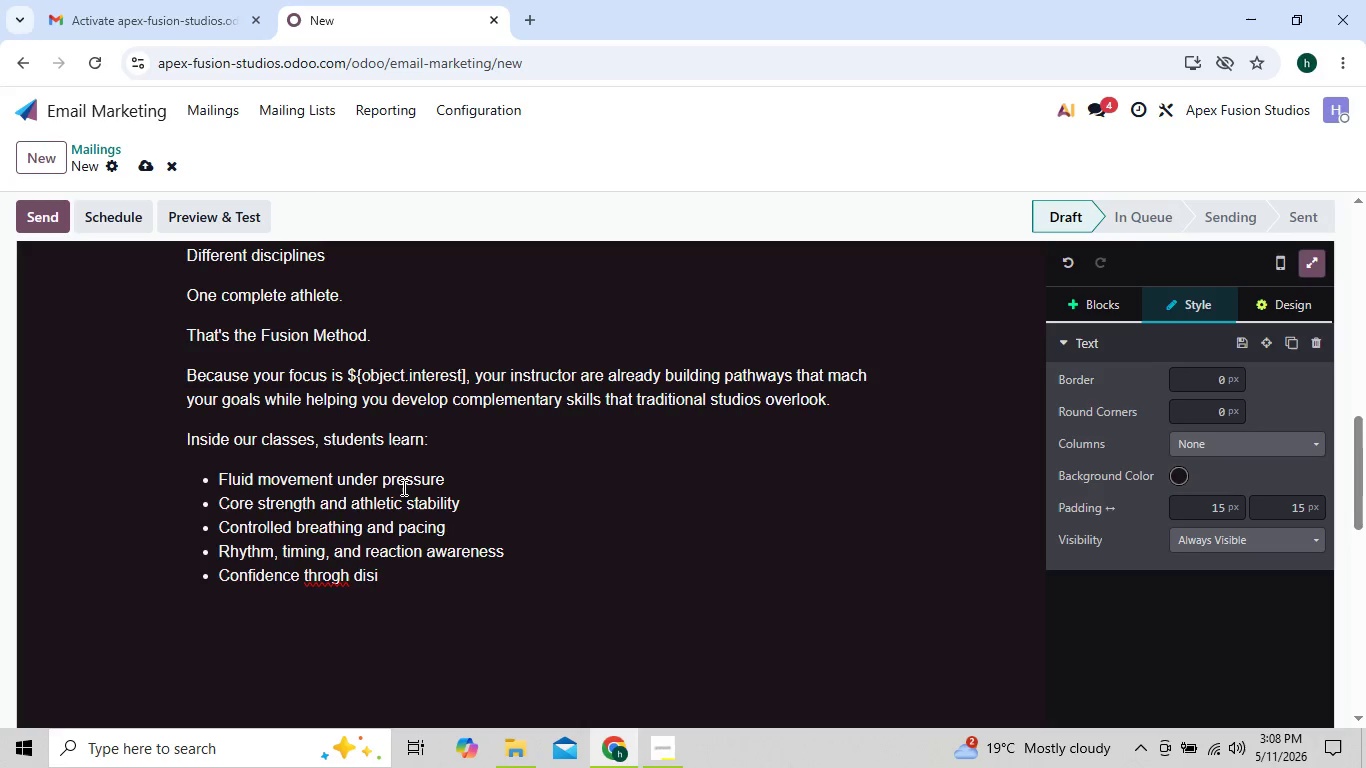 
key(ArrowLeft)
 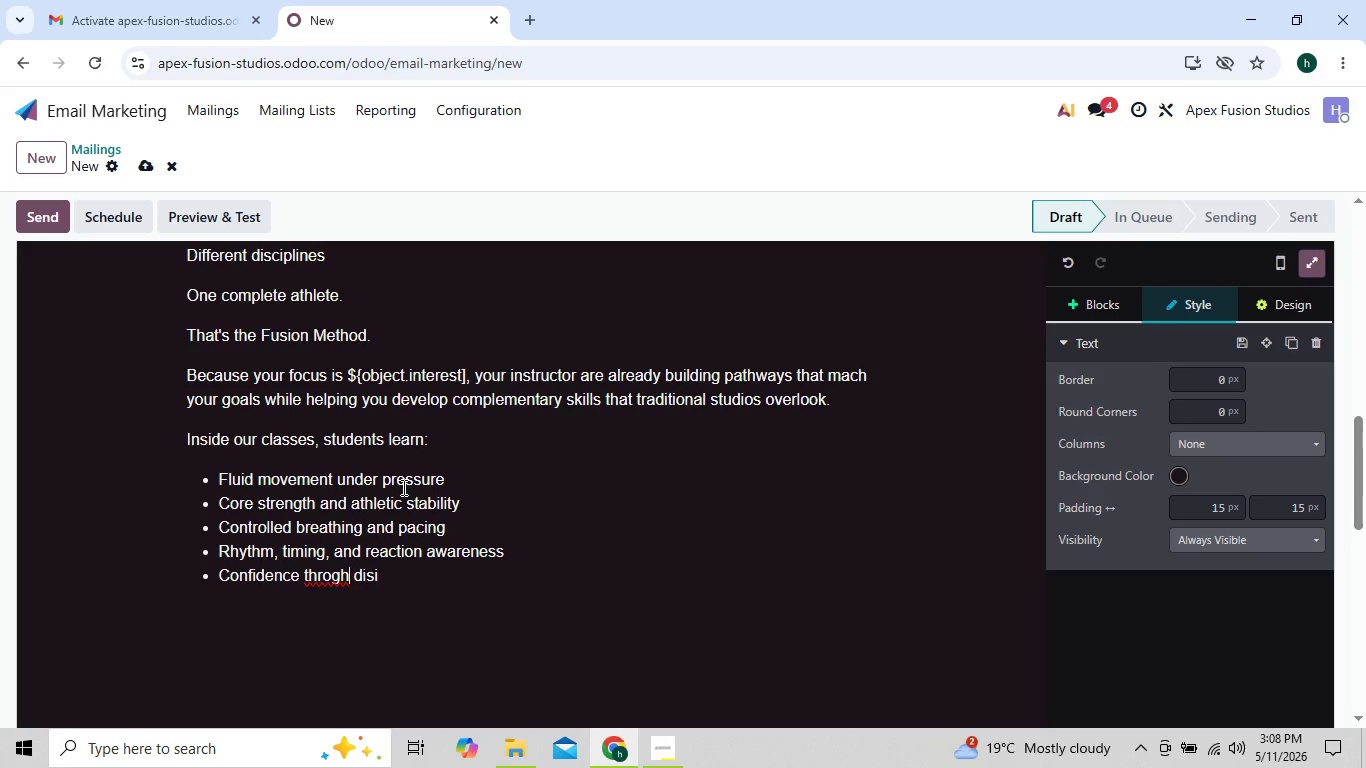 
key(ArrowLeft)
 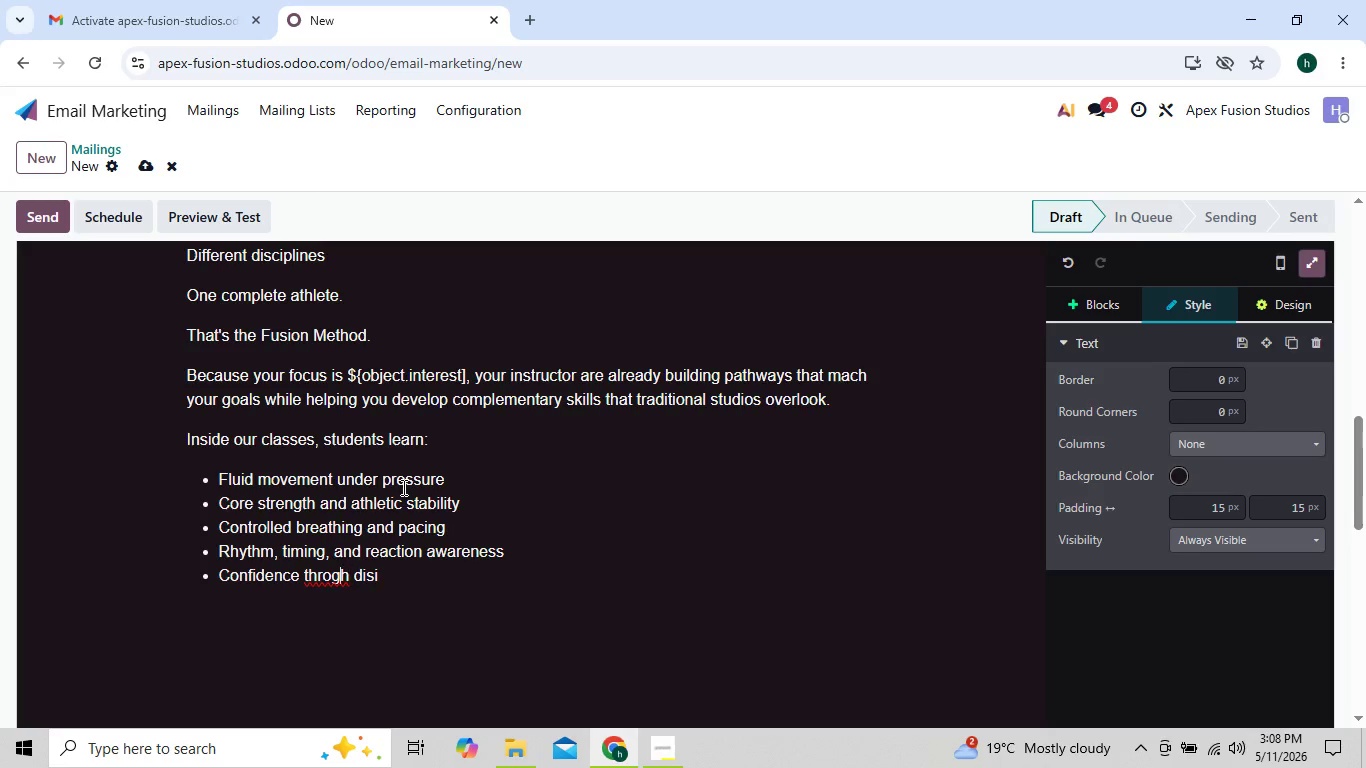 
key(ArrowLeft)
 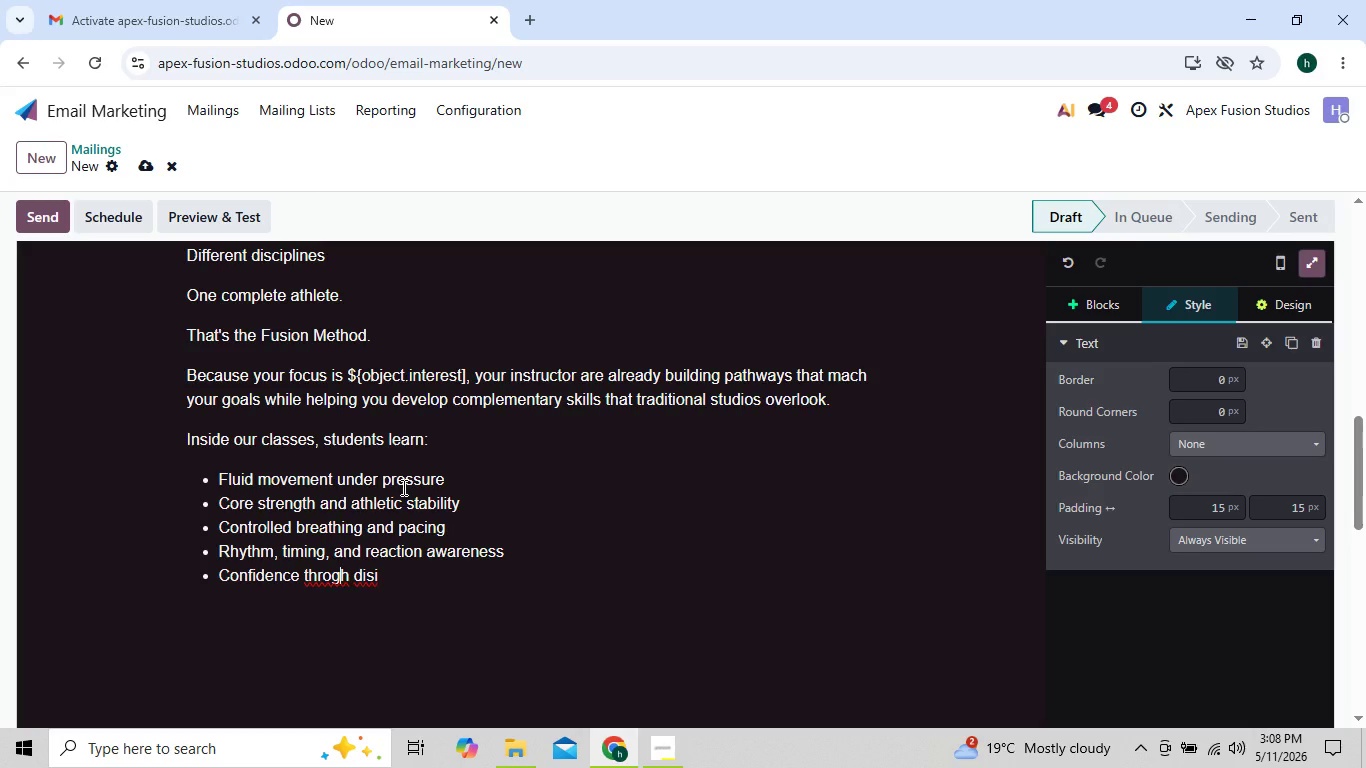 
key(ArrowLeft)
 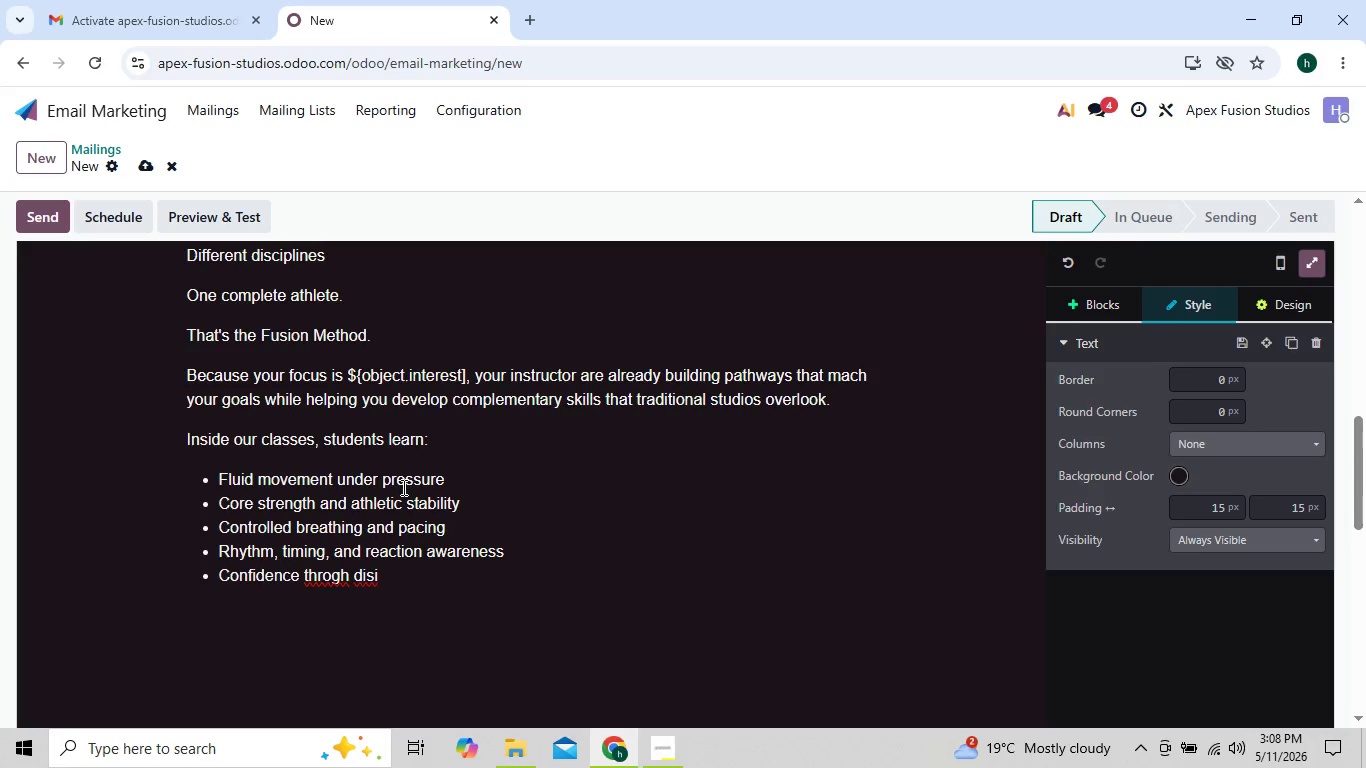 
key(ArrowLeft)
 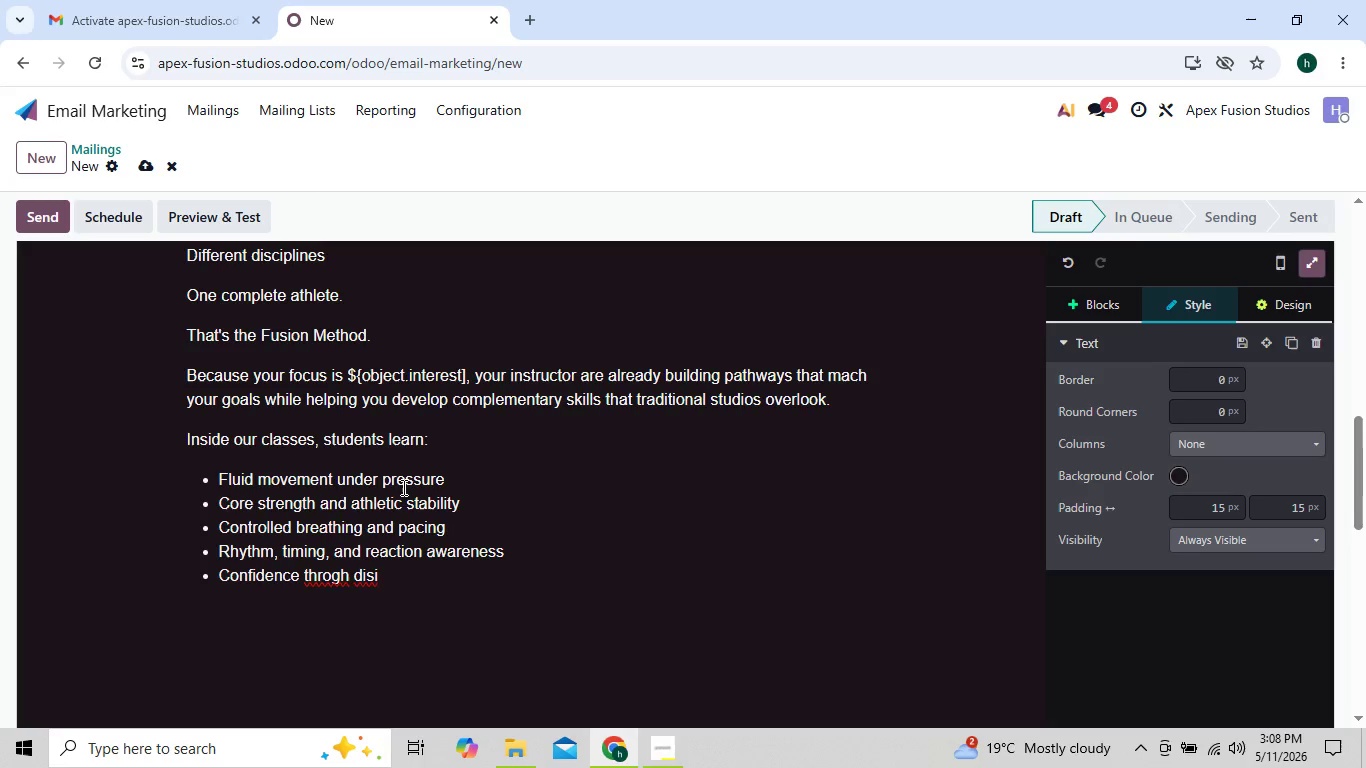 
key(ArrowRight)
 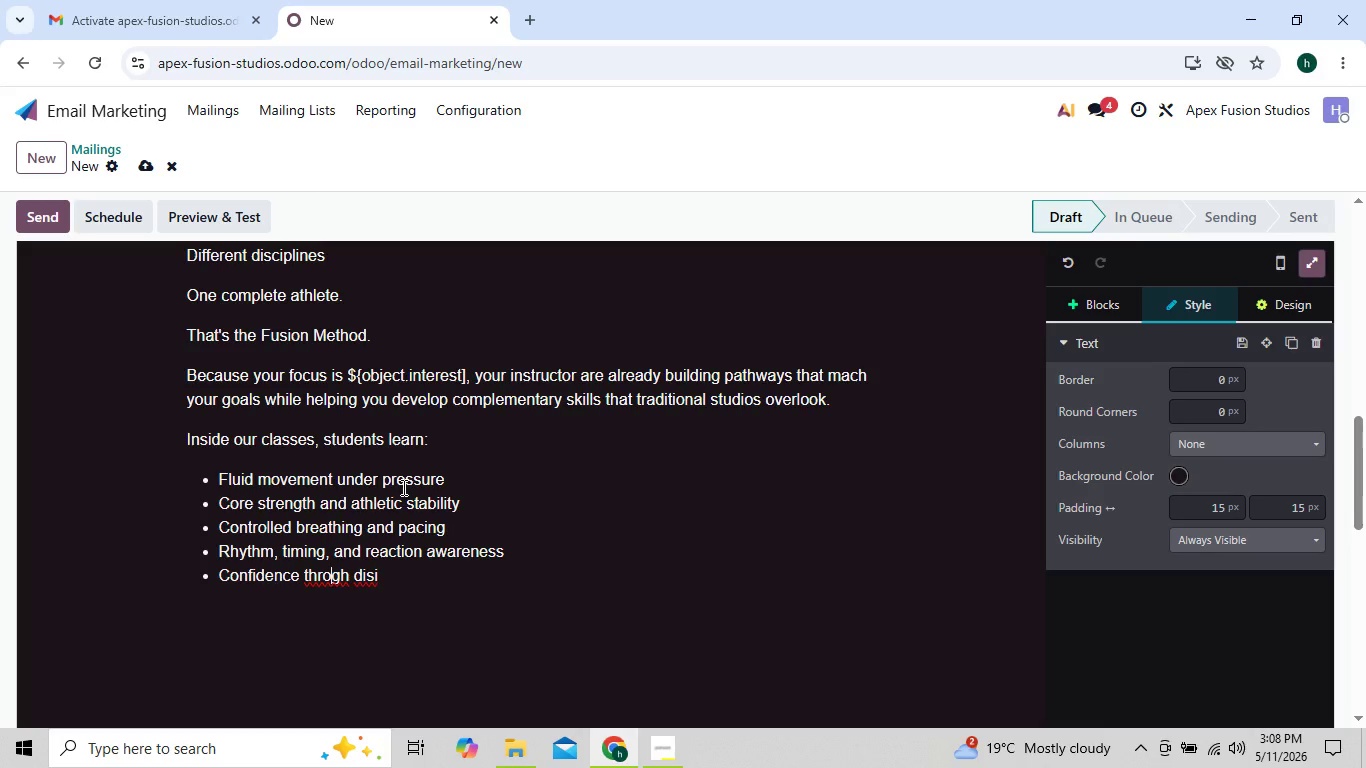 
key(U)
 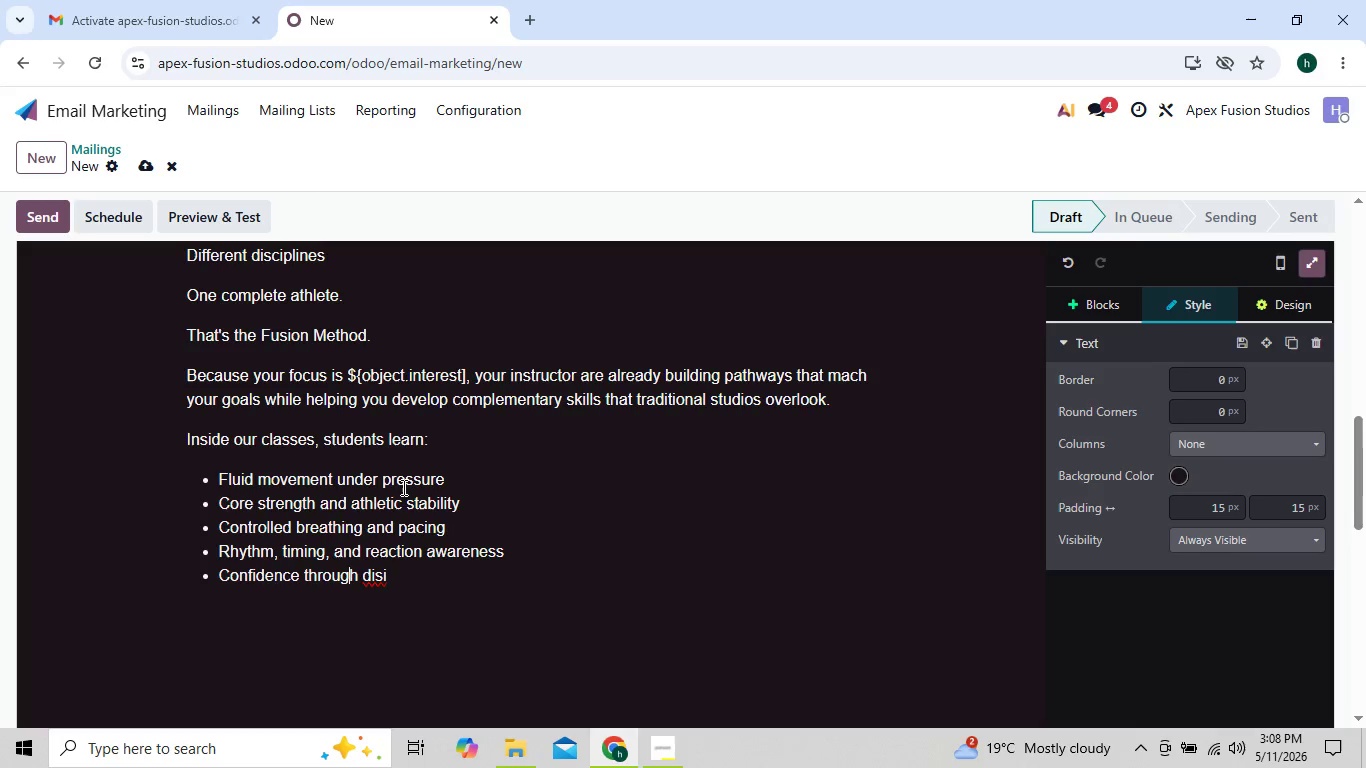 
key(ArrowRight)
 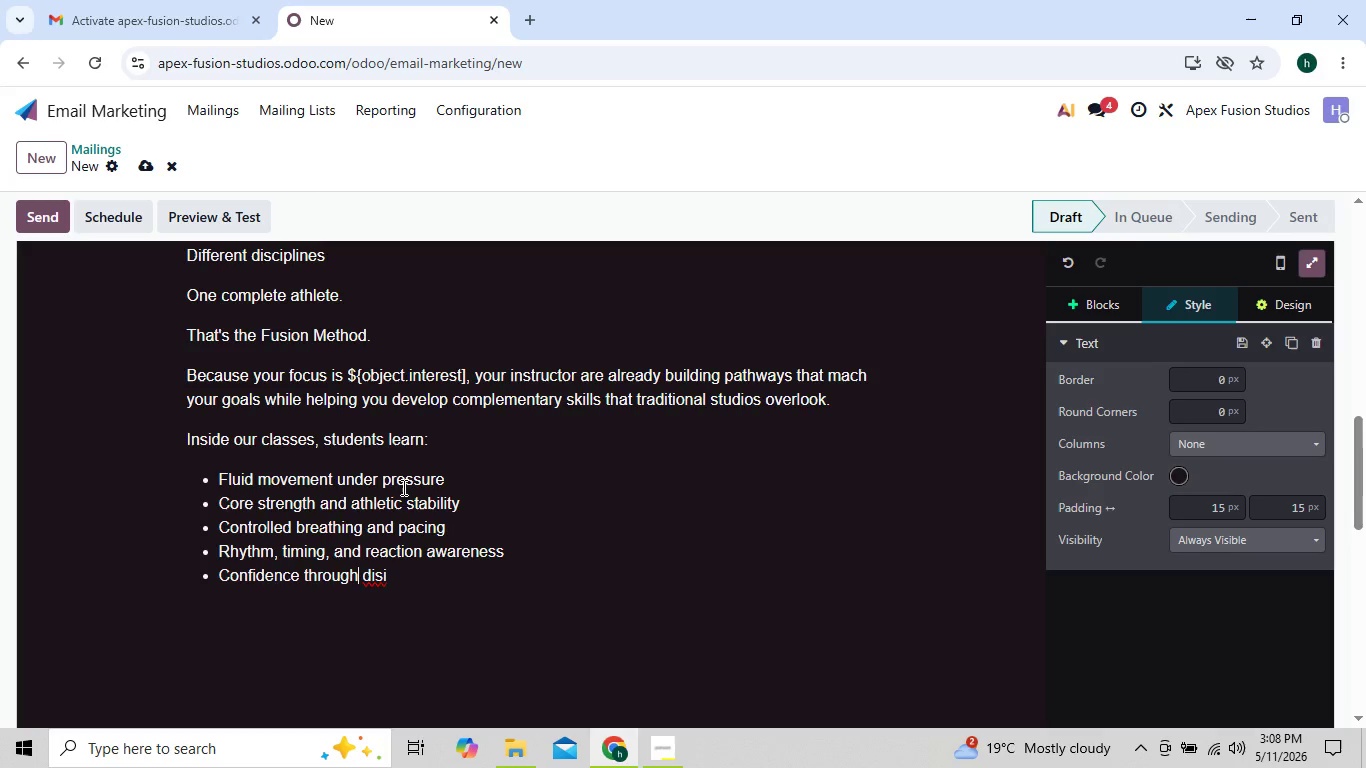 
key(ArrowRight)
 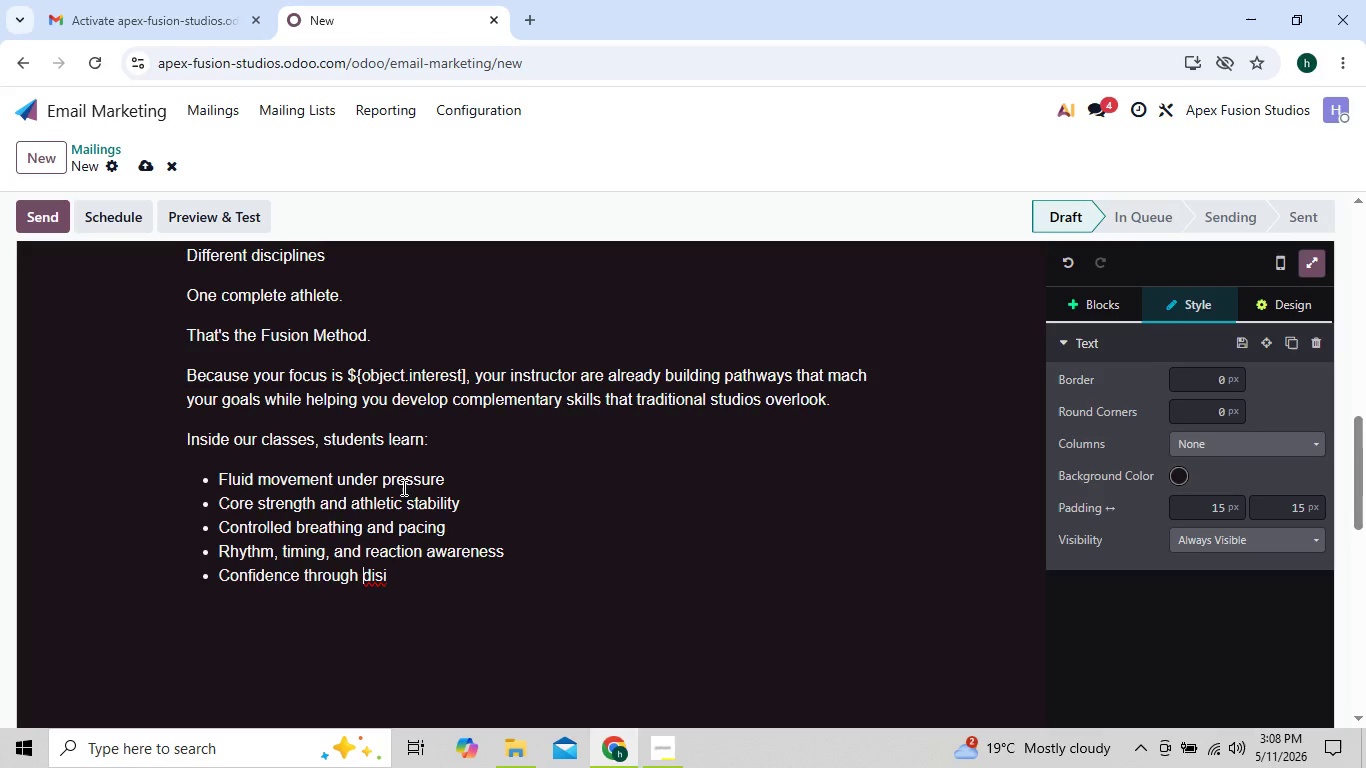 
key(ArrowRight)
 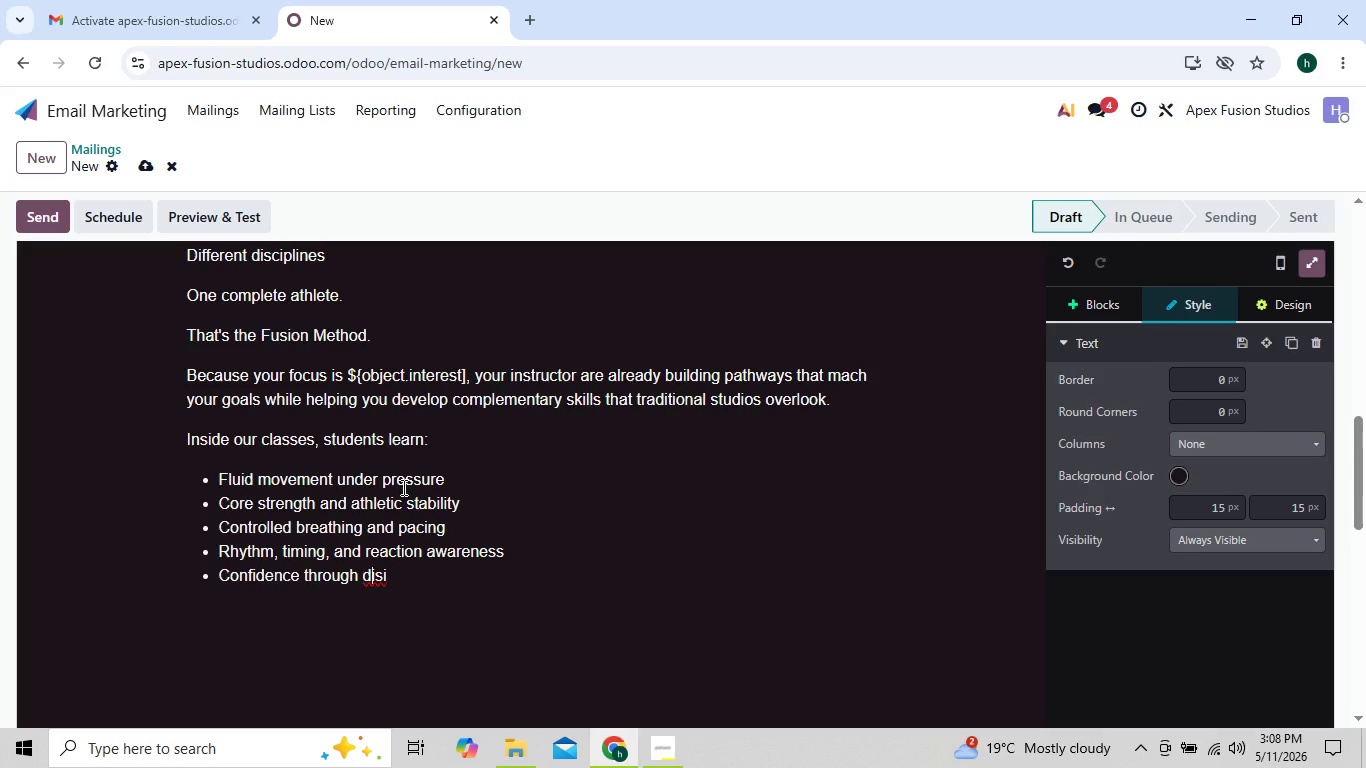 
key(ArrowRight)
 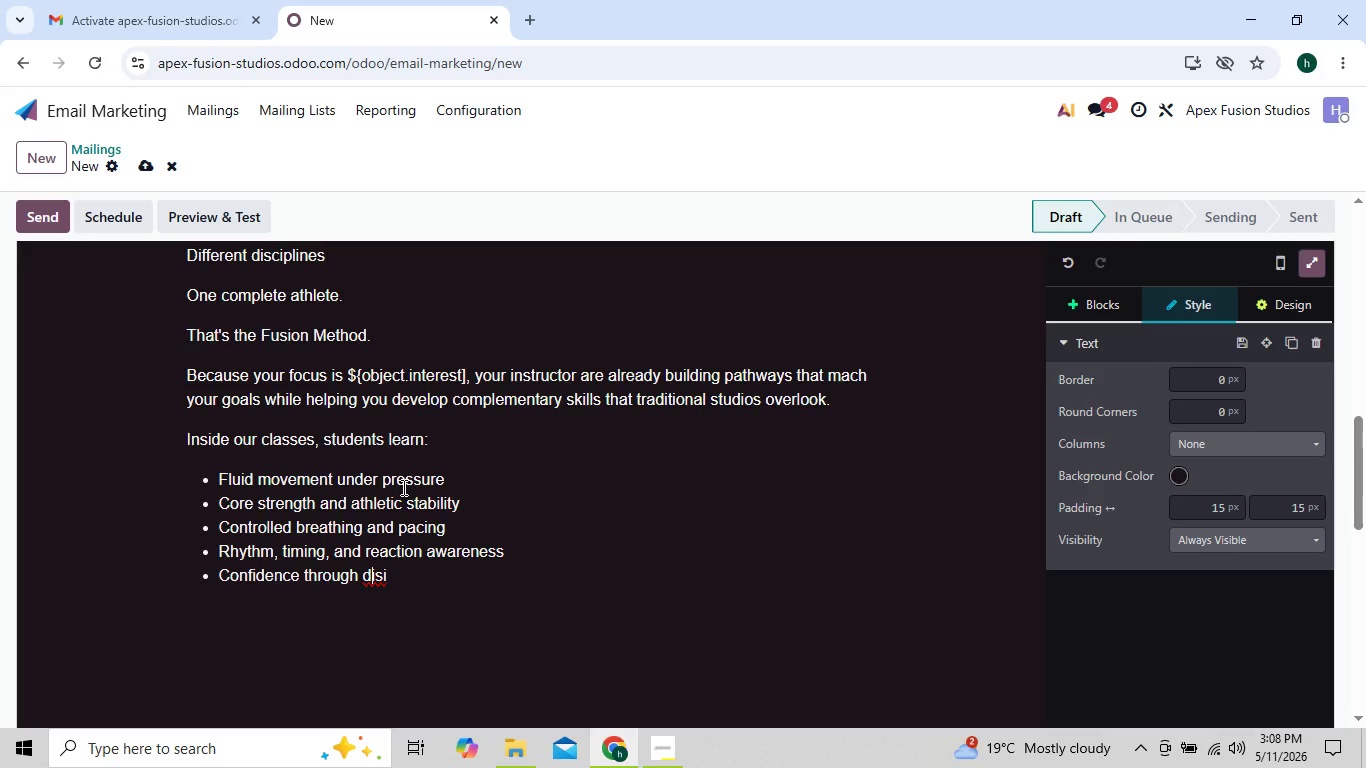 
key(ArrowRight)
 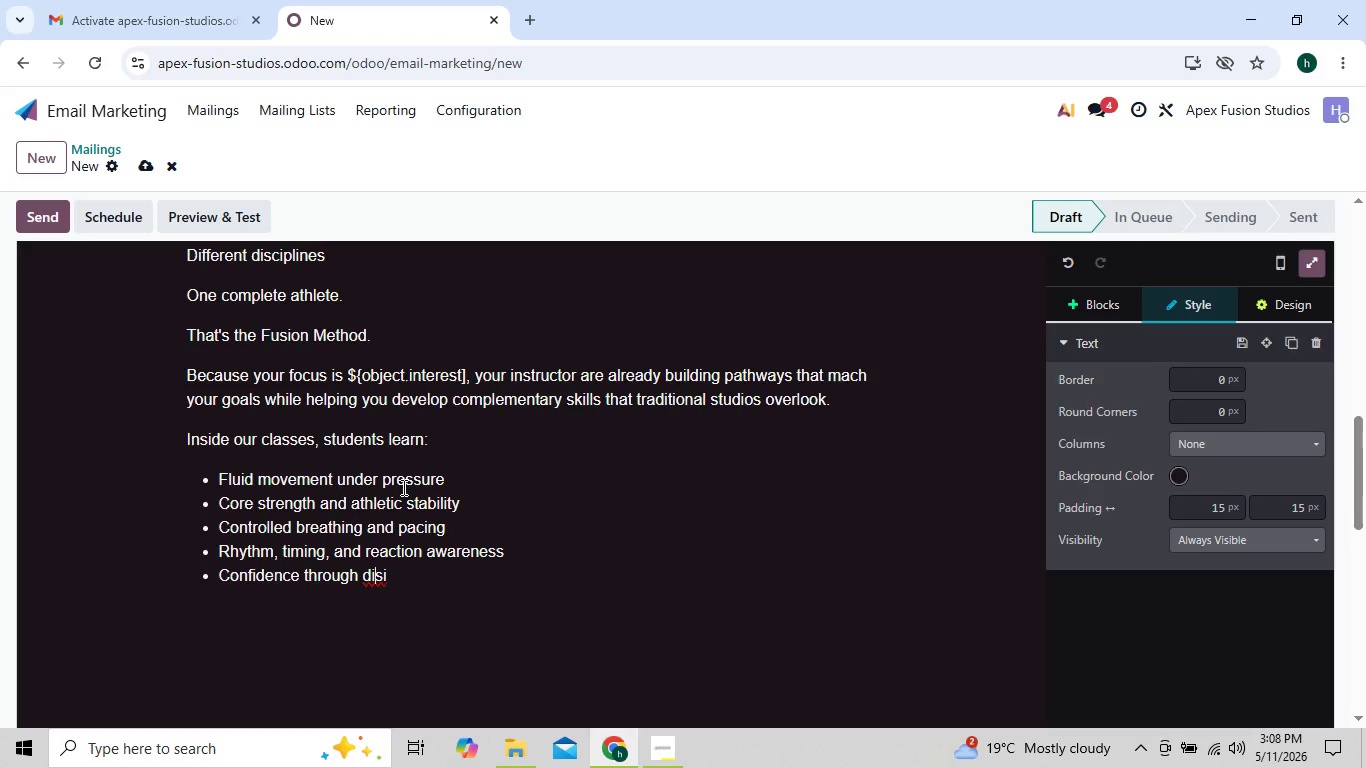 
key(ArrowRight)
 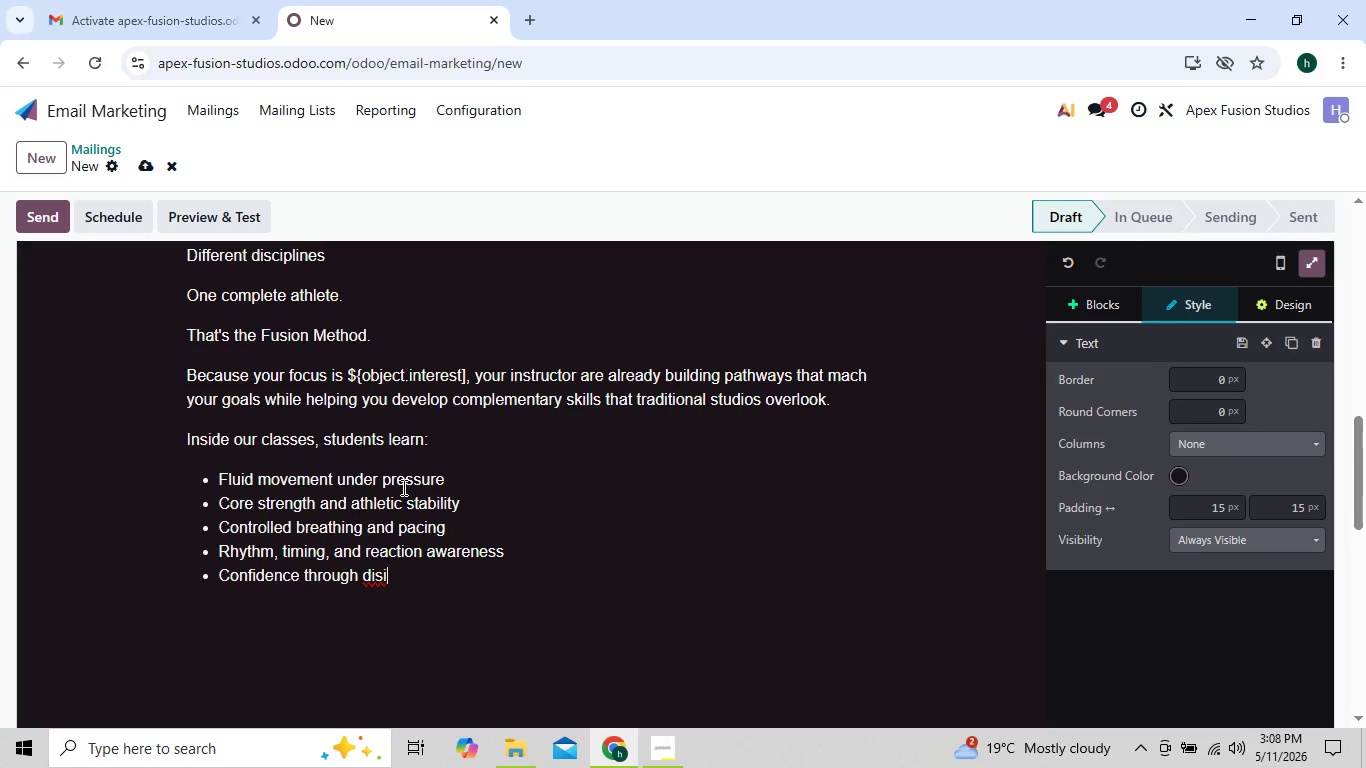 
key(ArrowRight)
 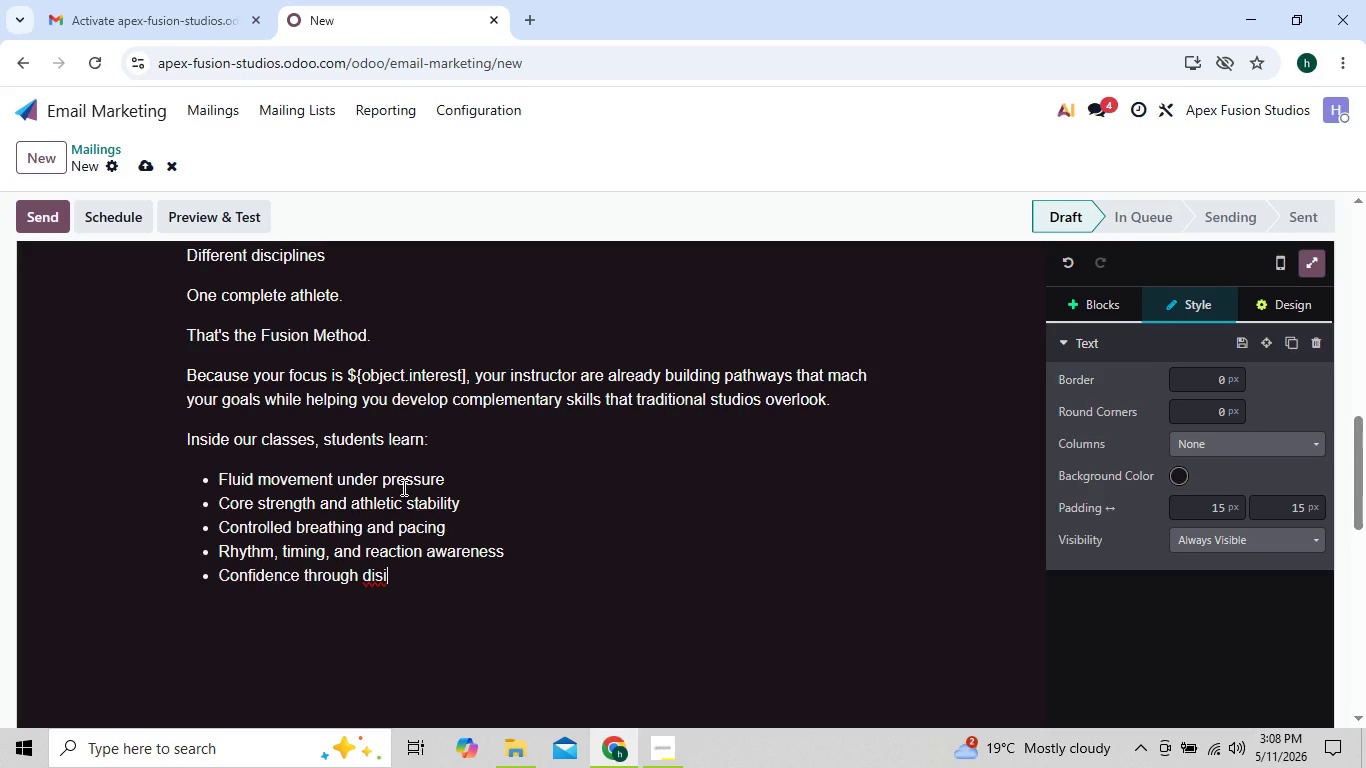 
key(Backspace)
type(cipline)
 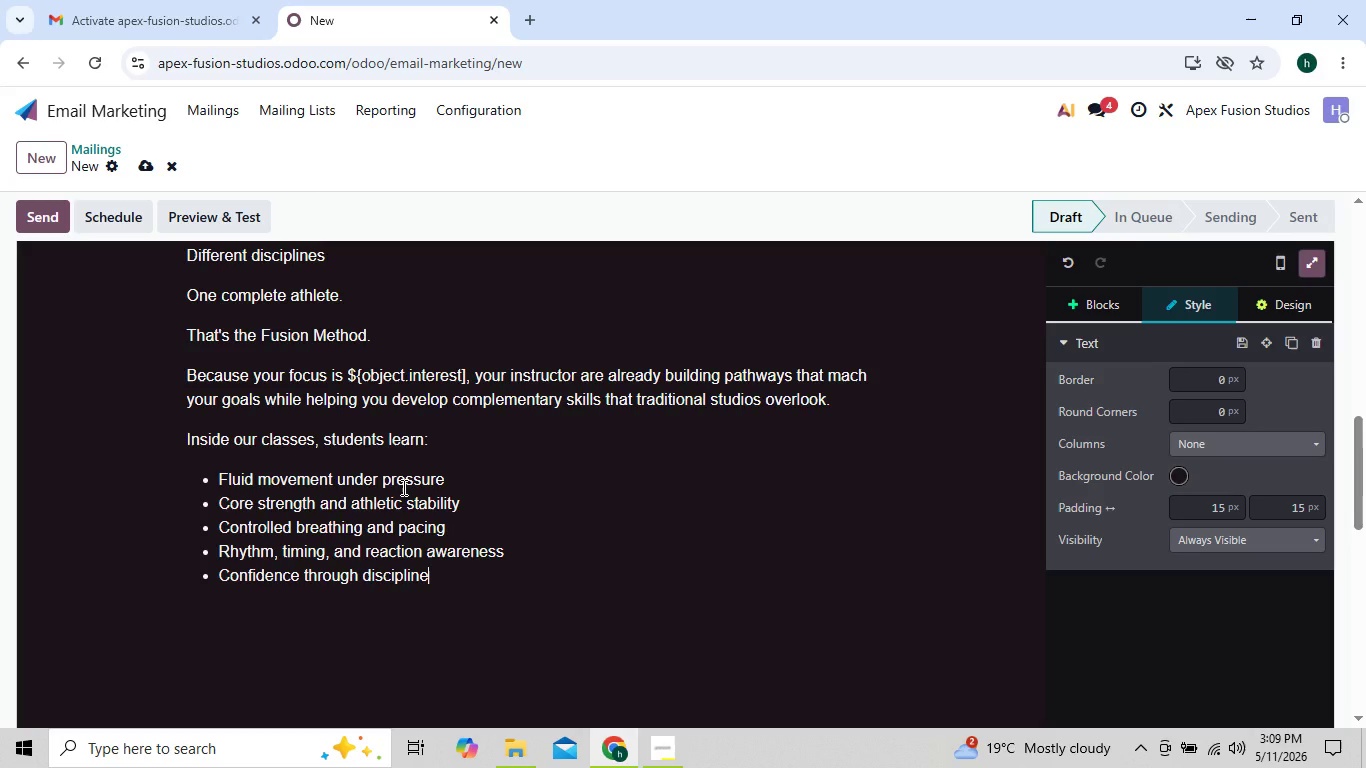 
key(Enter)
 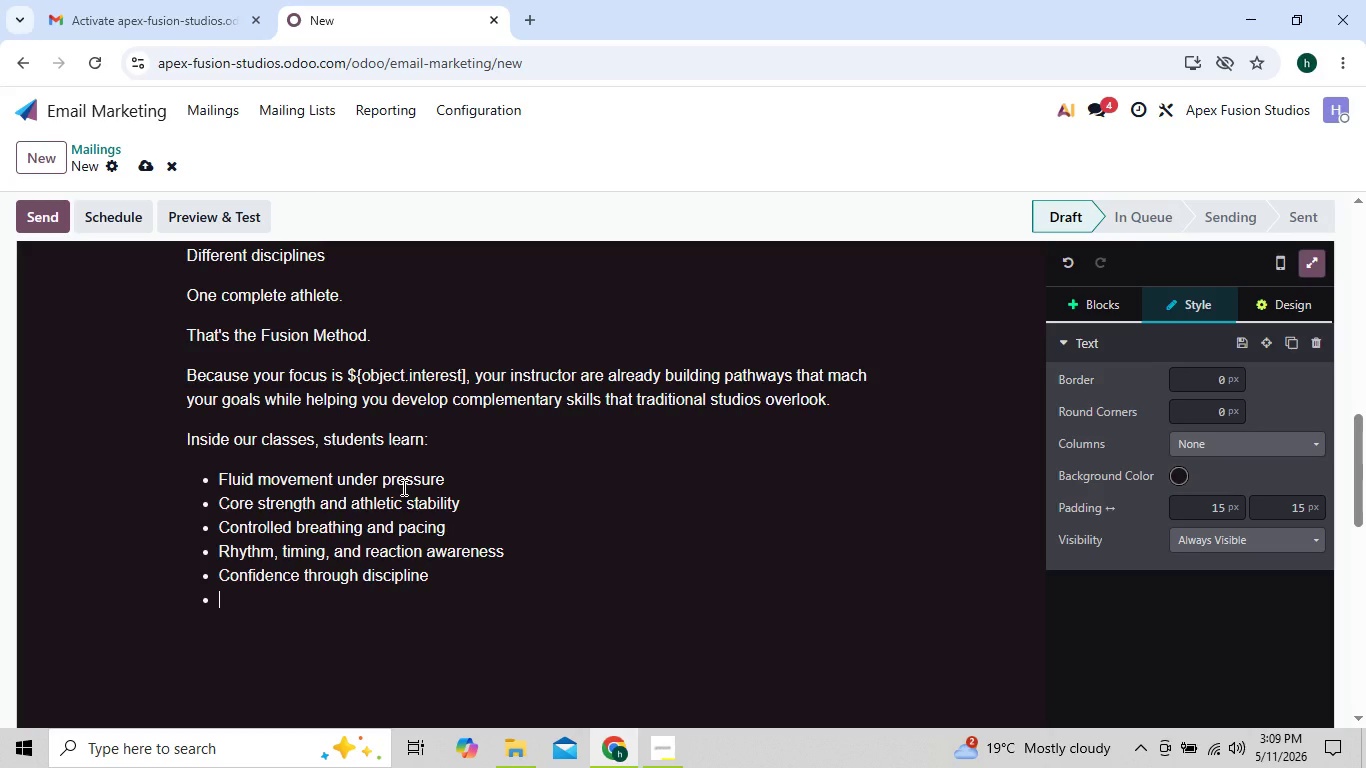 
type(Balance beween intensity)
 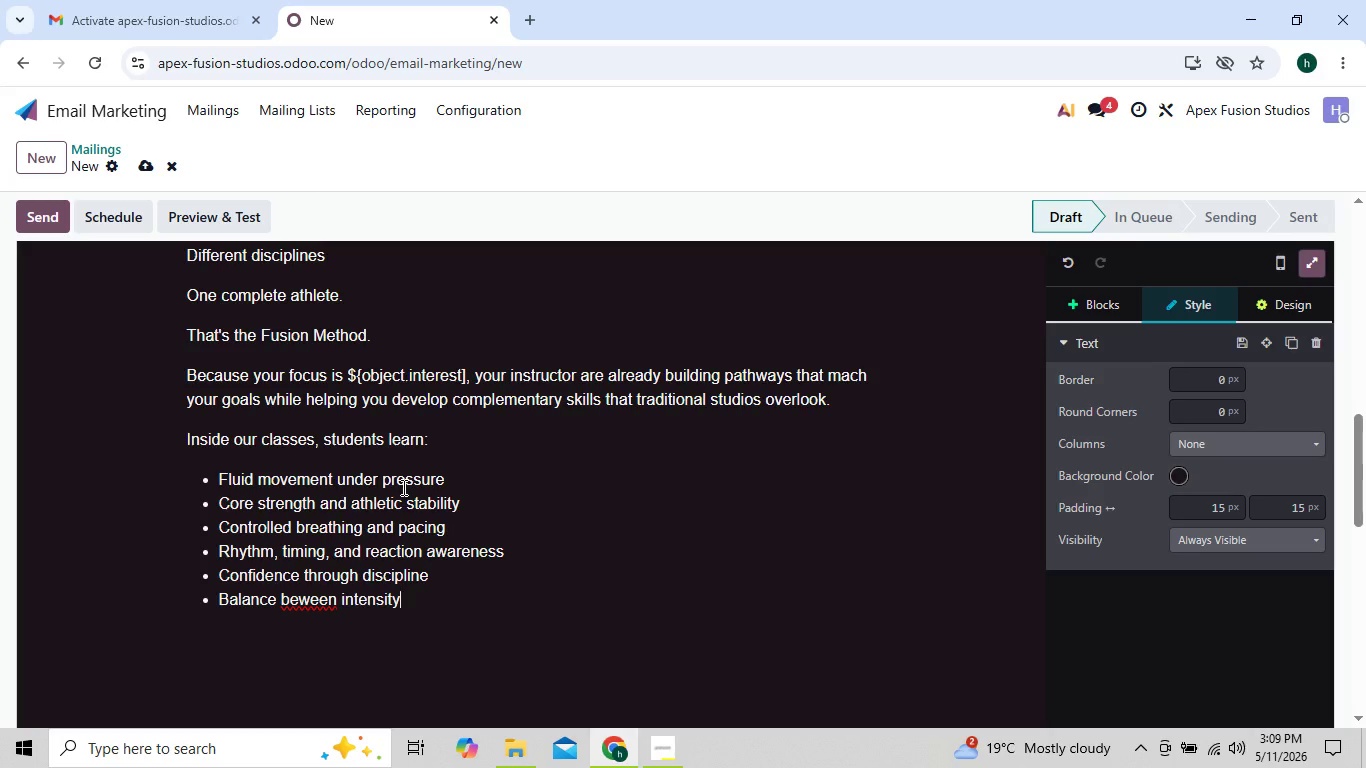 
key(ArrowLeft)
 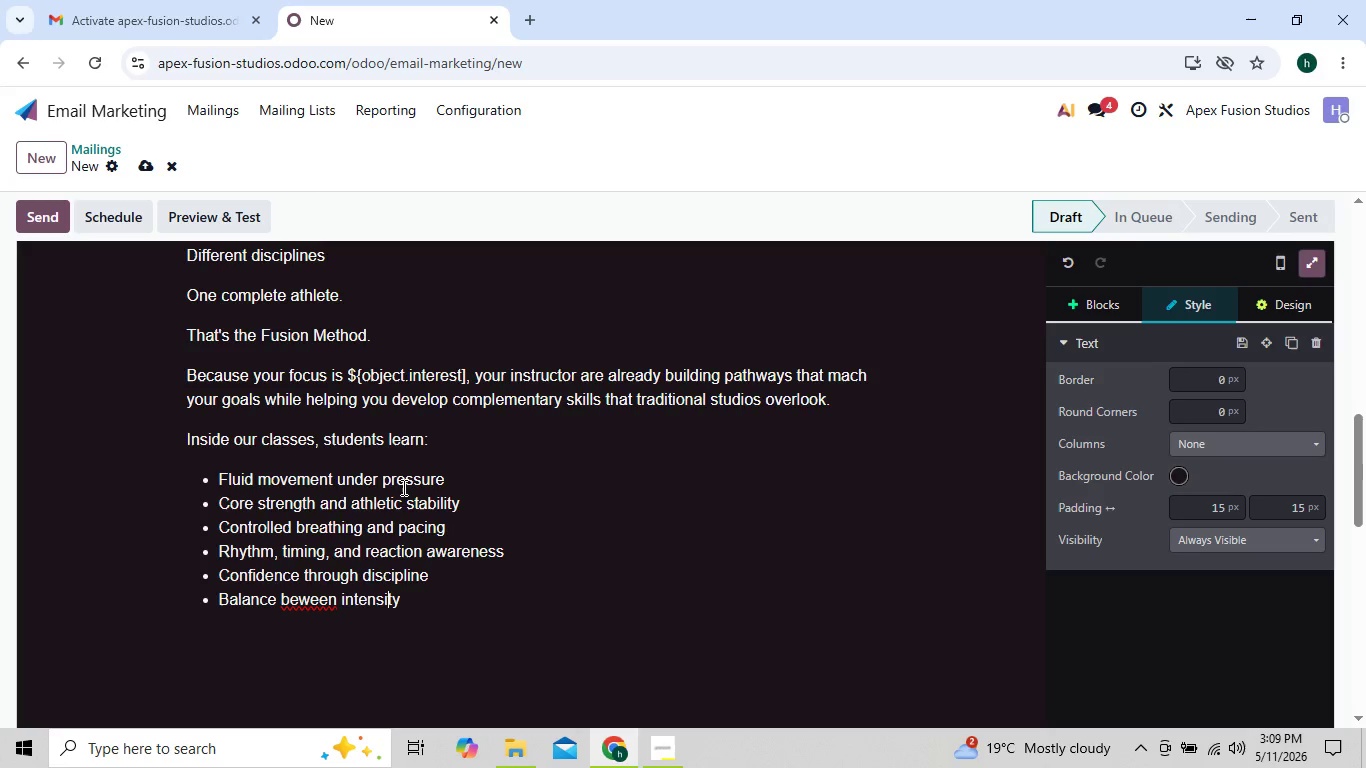 
key(ArrowLeft)
 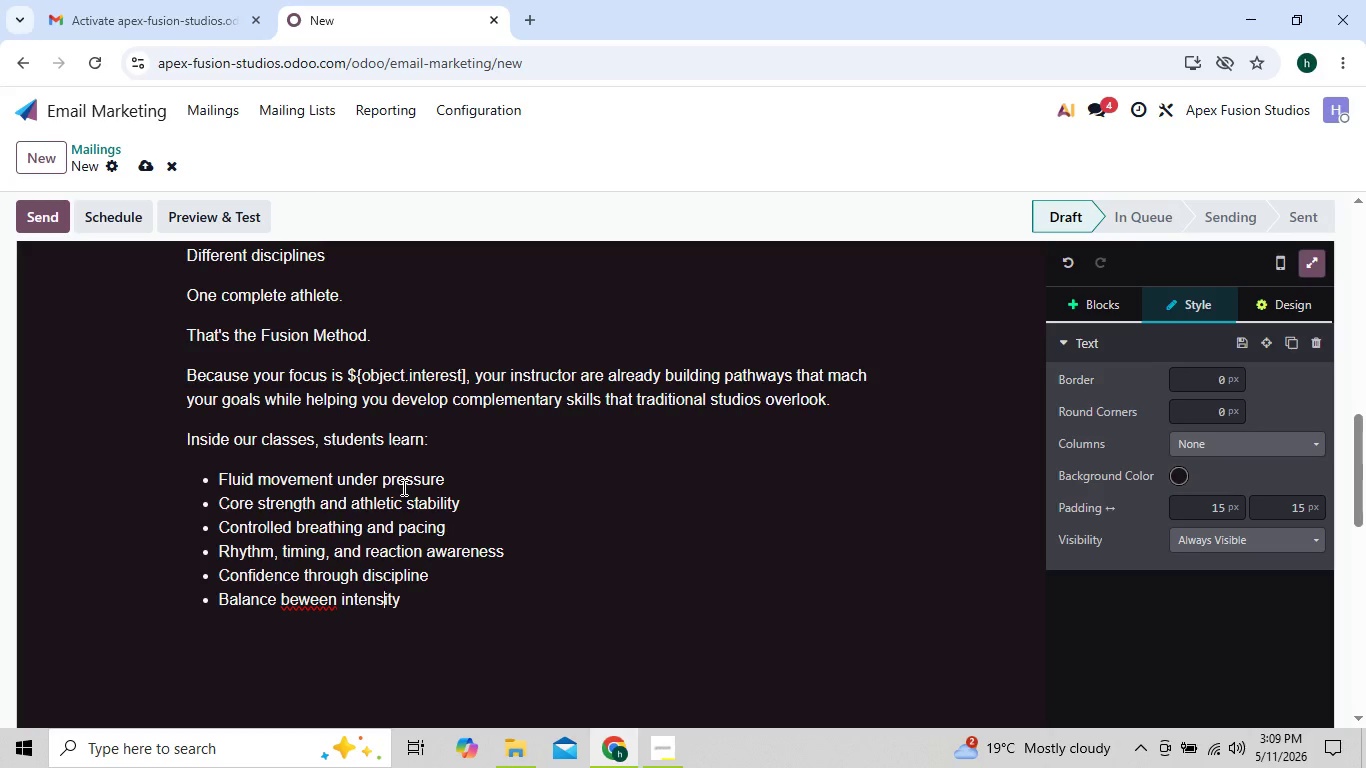 
key(ArrowLeft)
 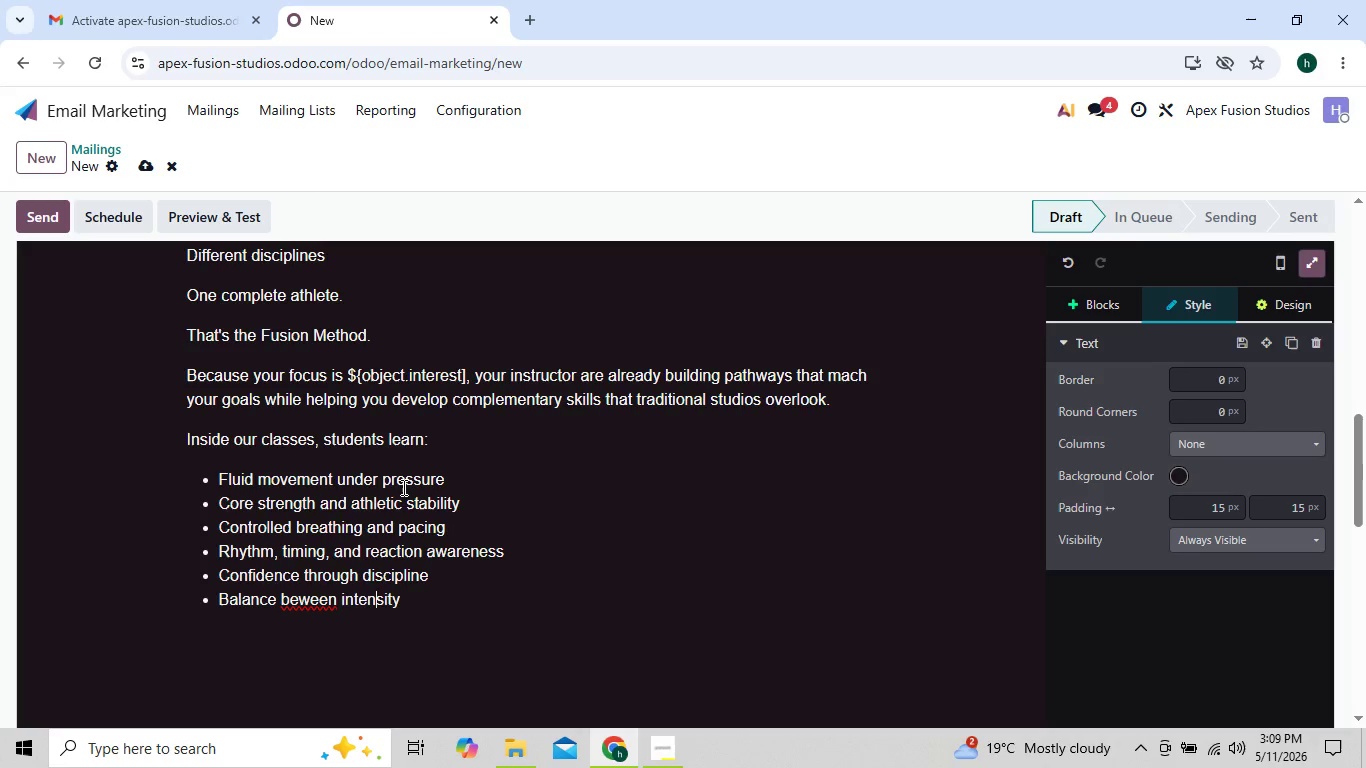 
key(ArrowLeft)
 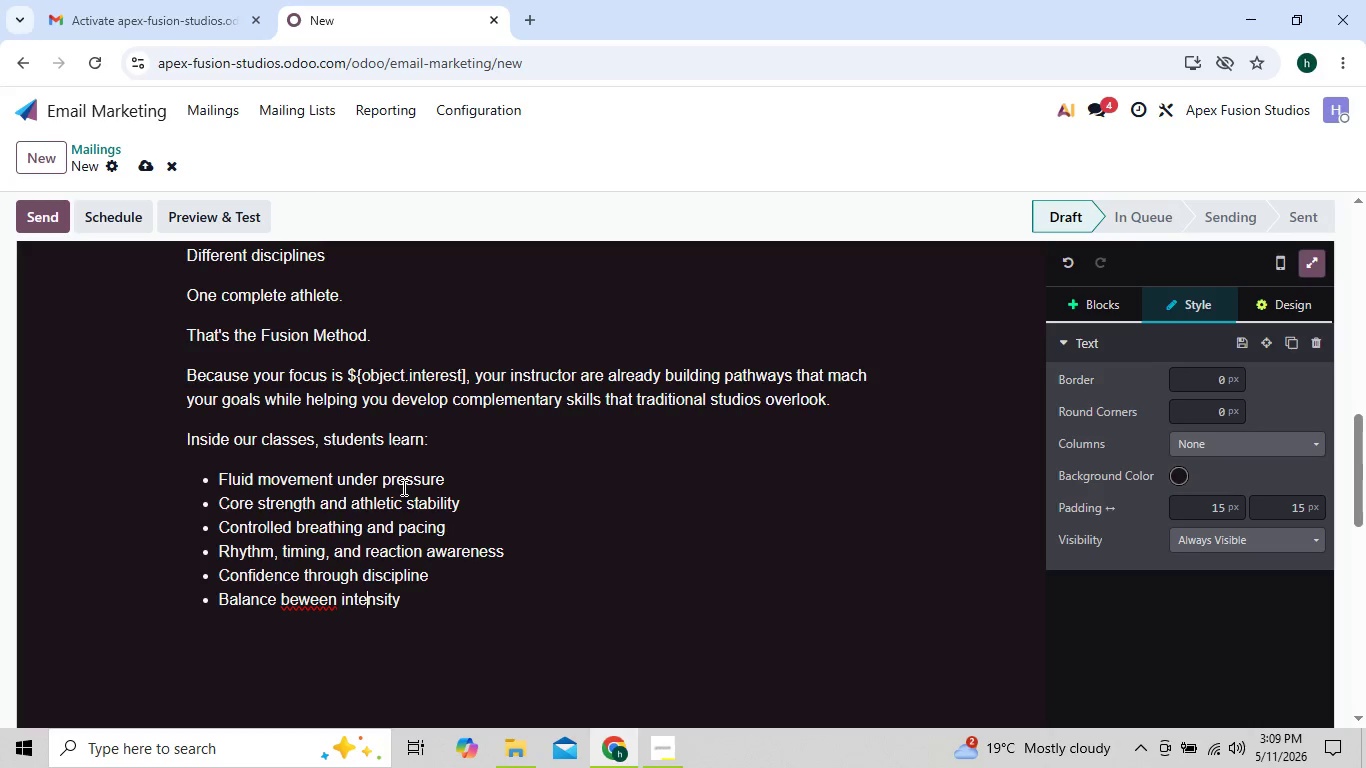 
key(ArrowLeft)
 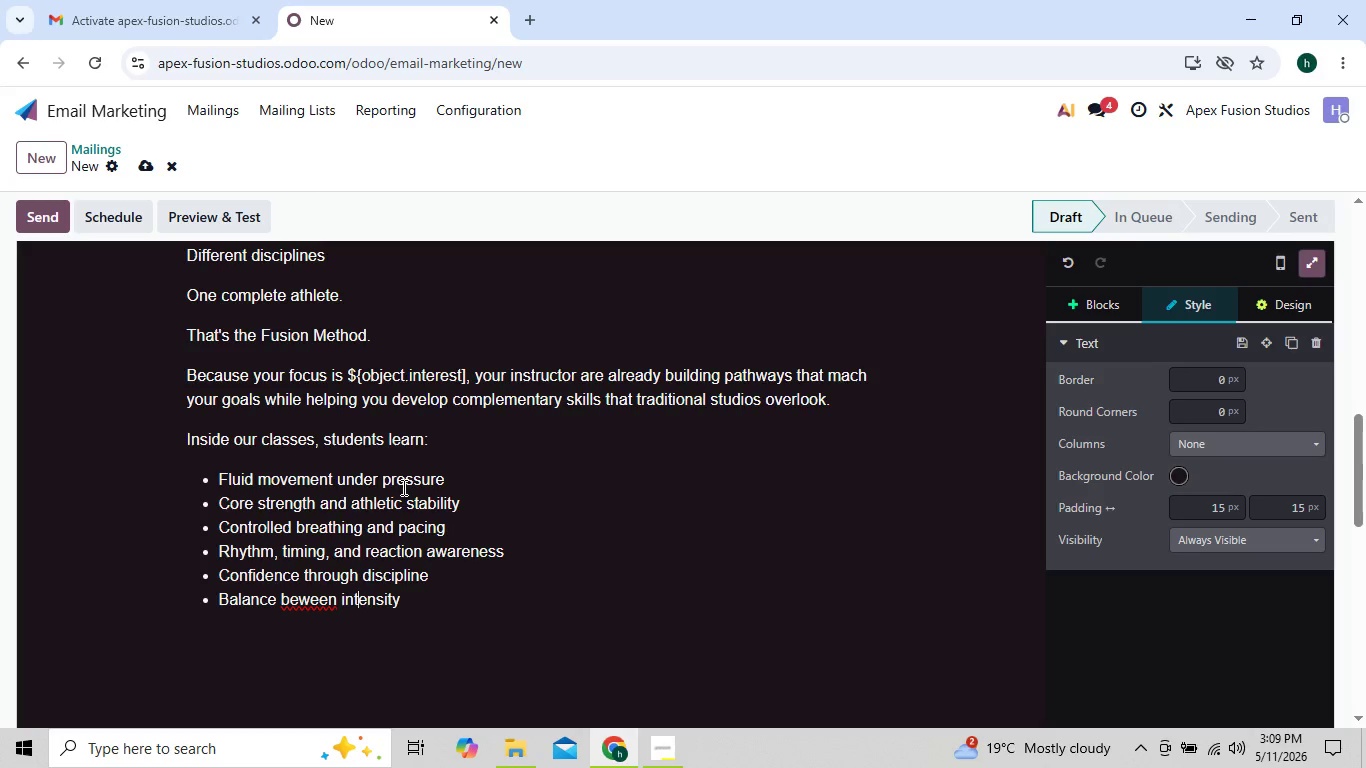 
key(ArrowLeft)
 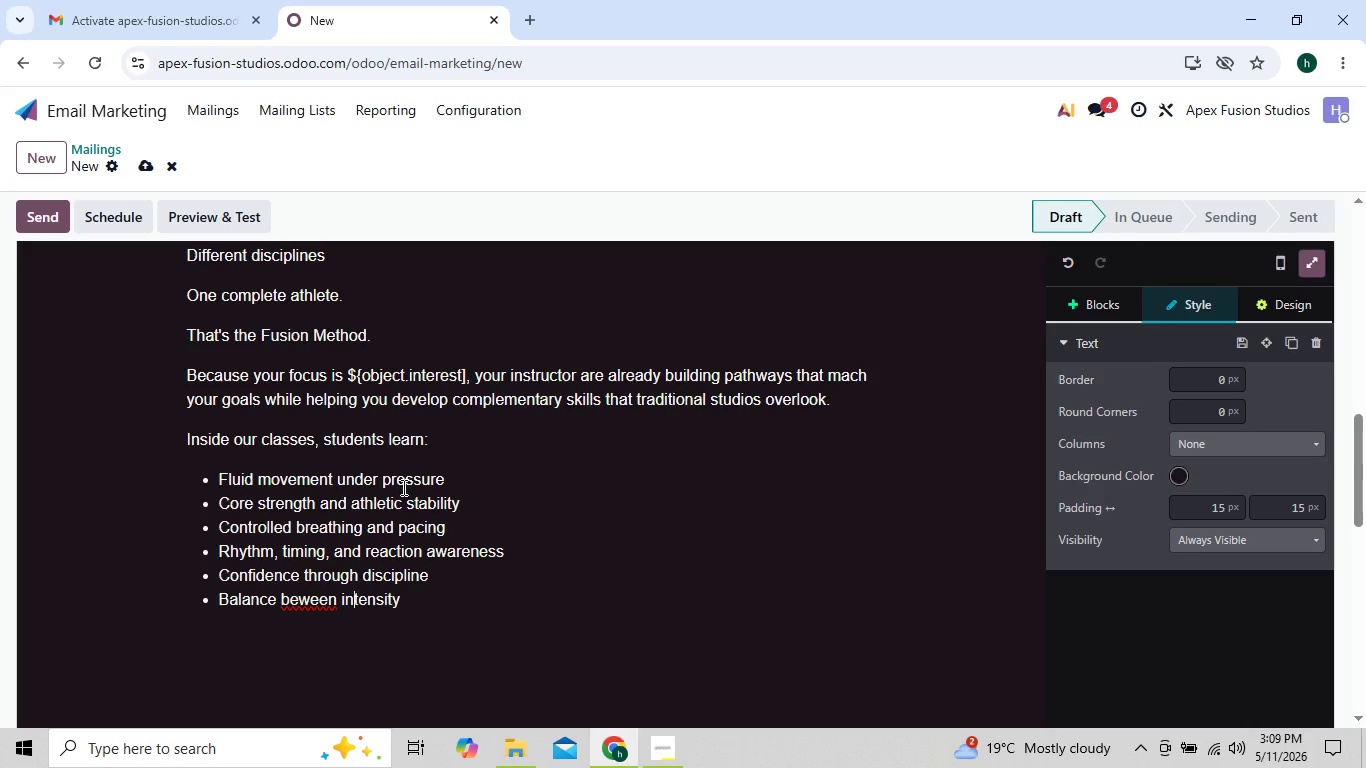 
key(ArrowLeft)
 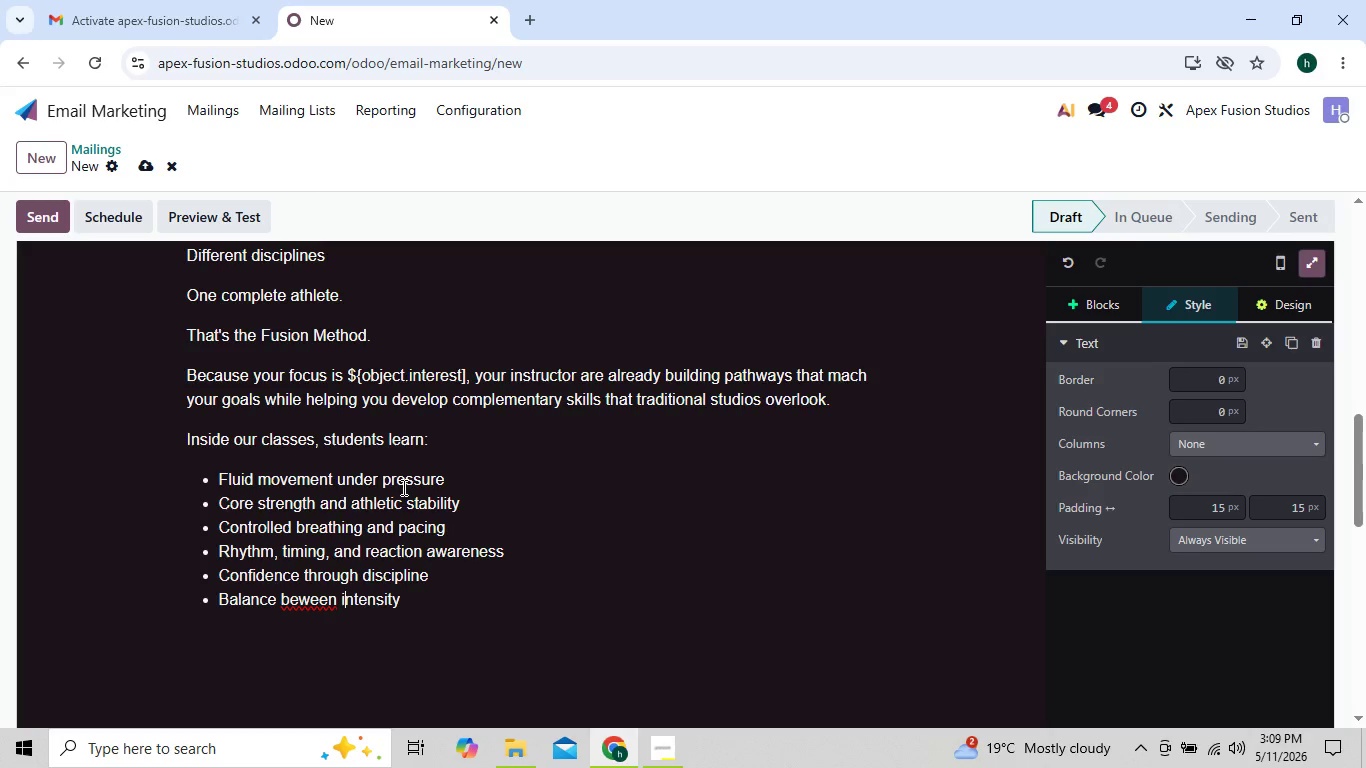 
key(ArrowLeft)
 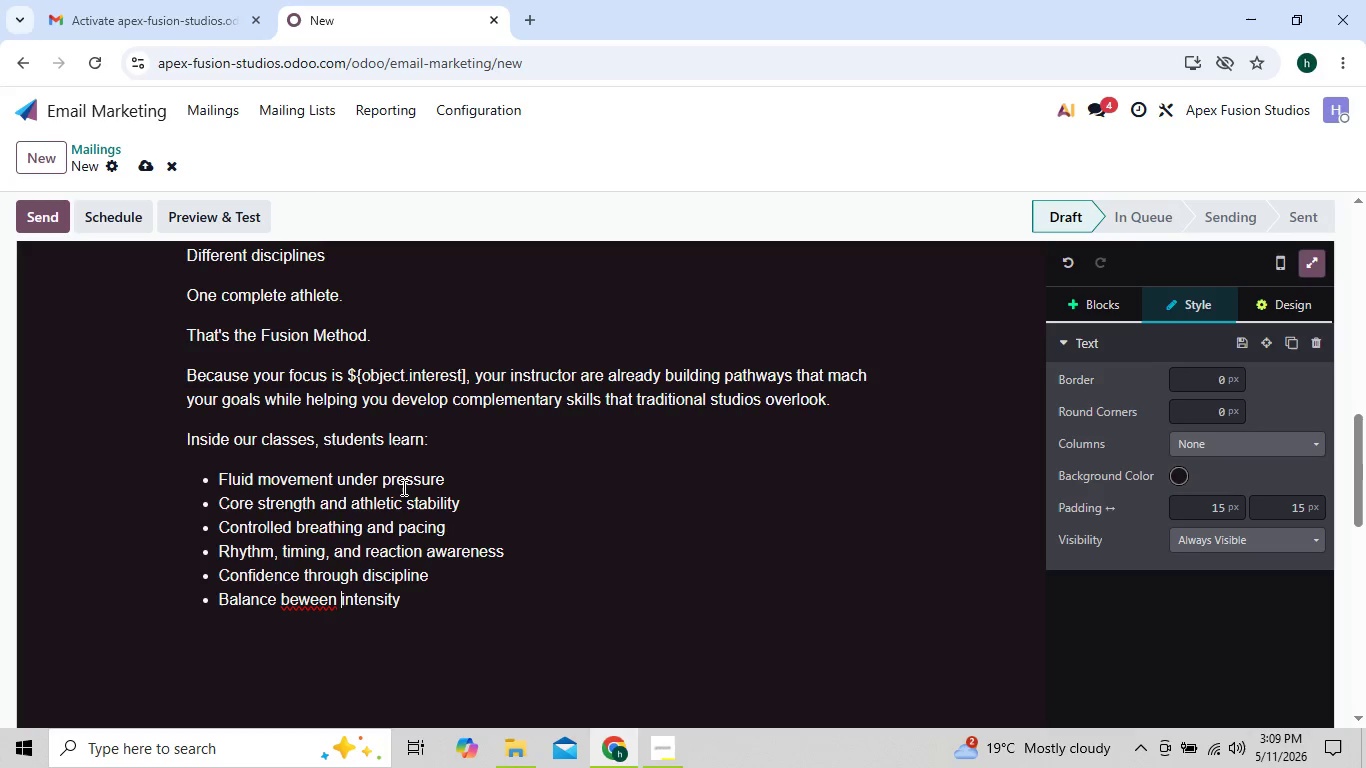 
key(ArrowLeft)
 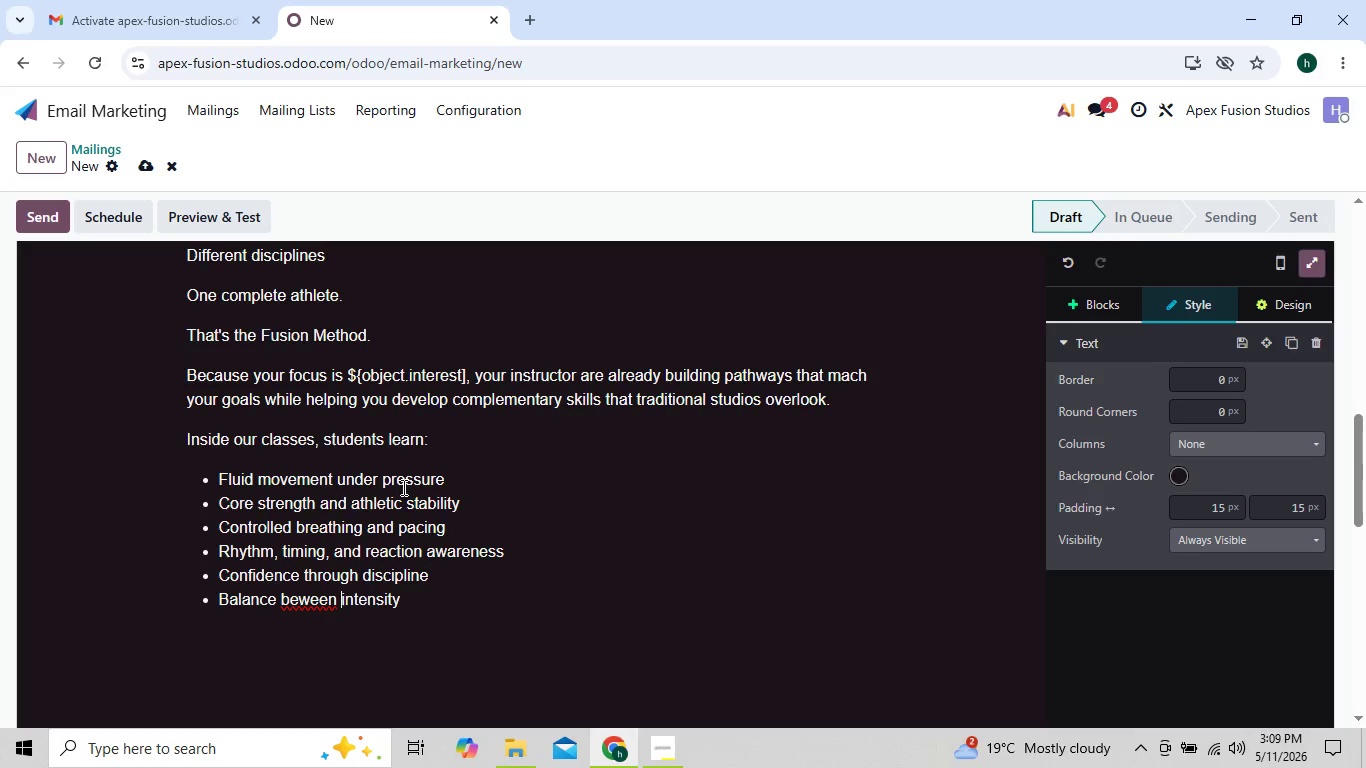 
key(ArrowLeft)
 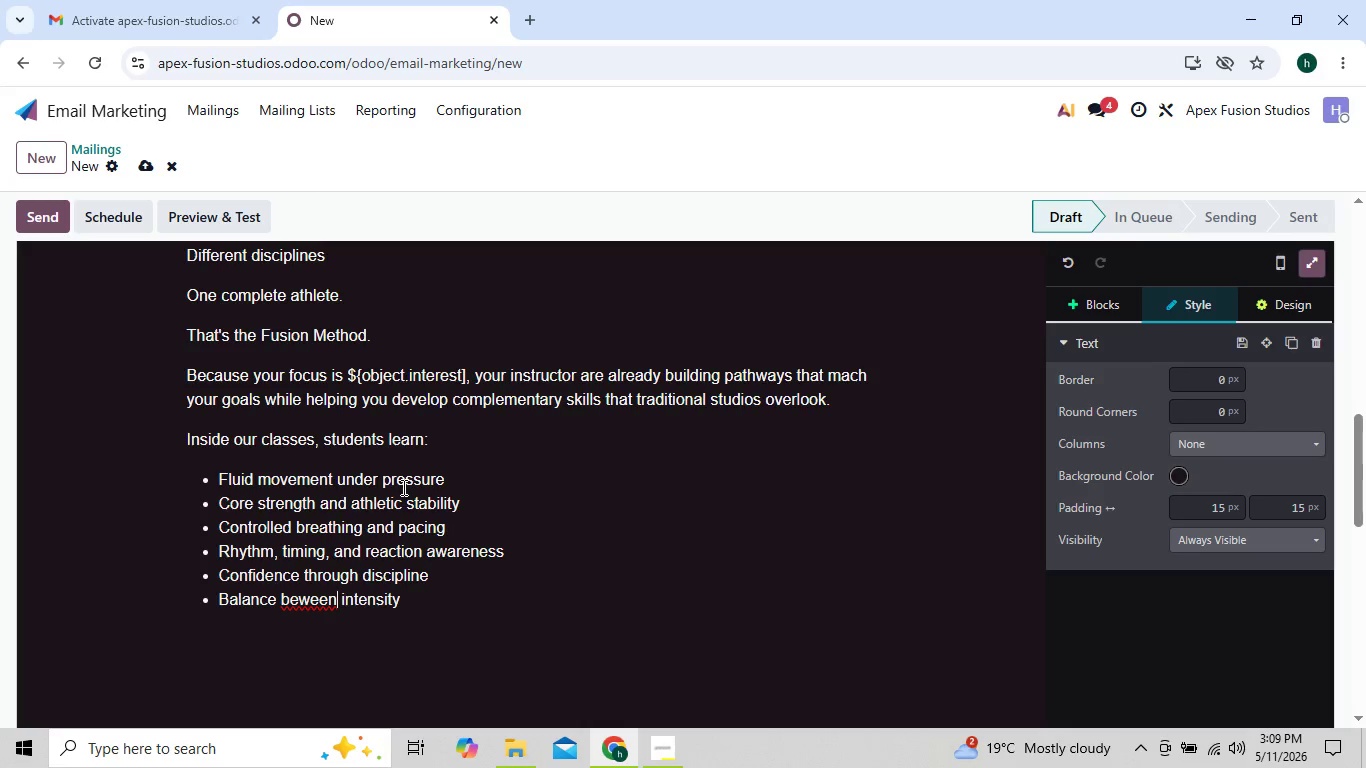 
key(ArrowLeft)
 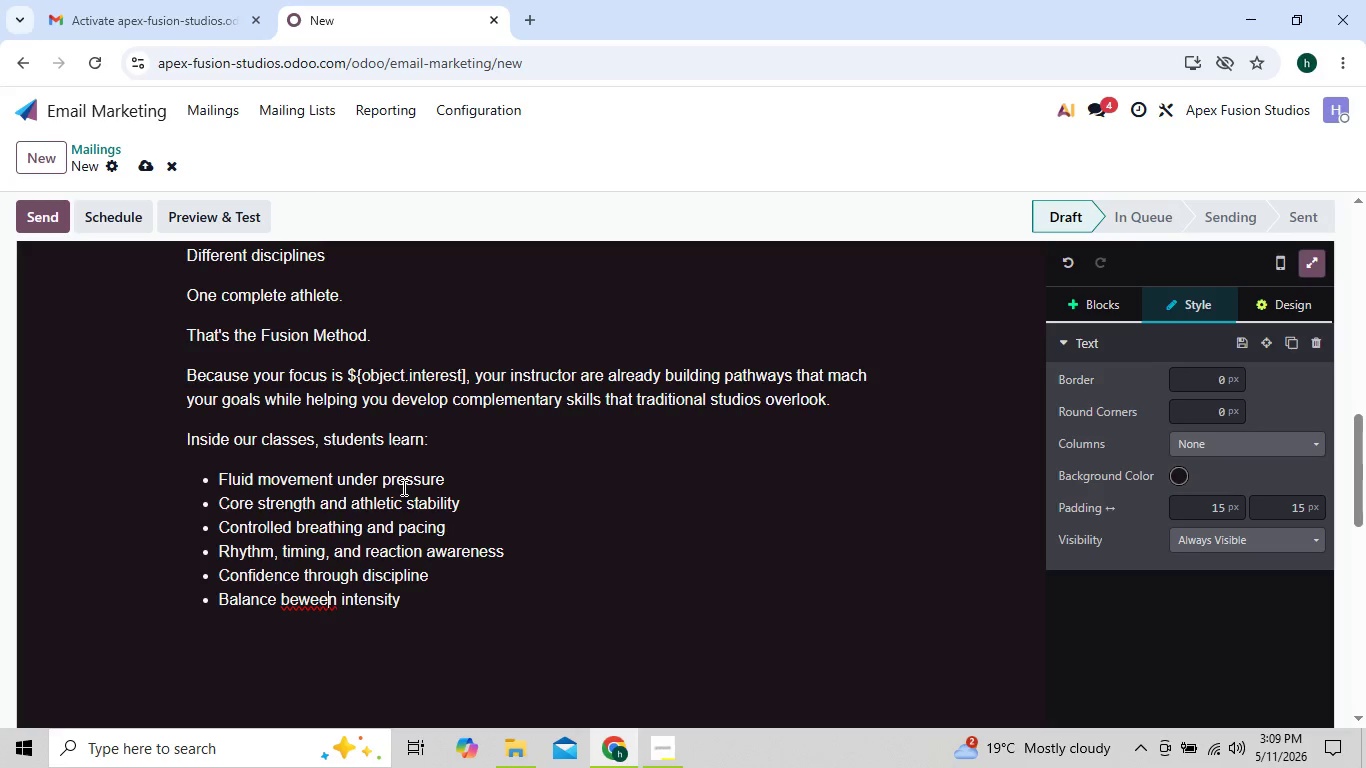 
key(ArrowLeft)
 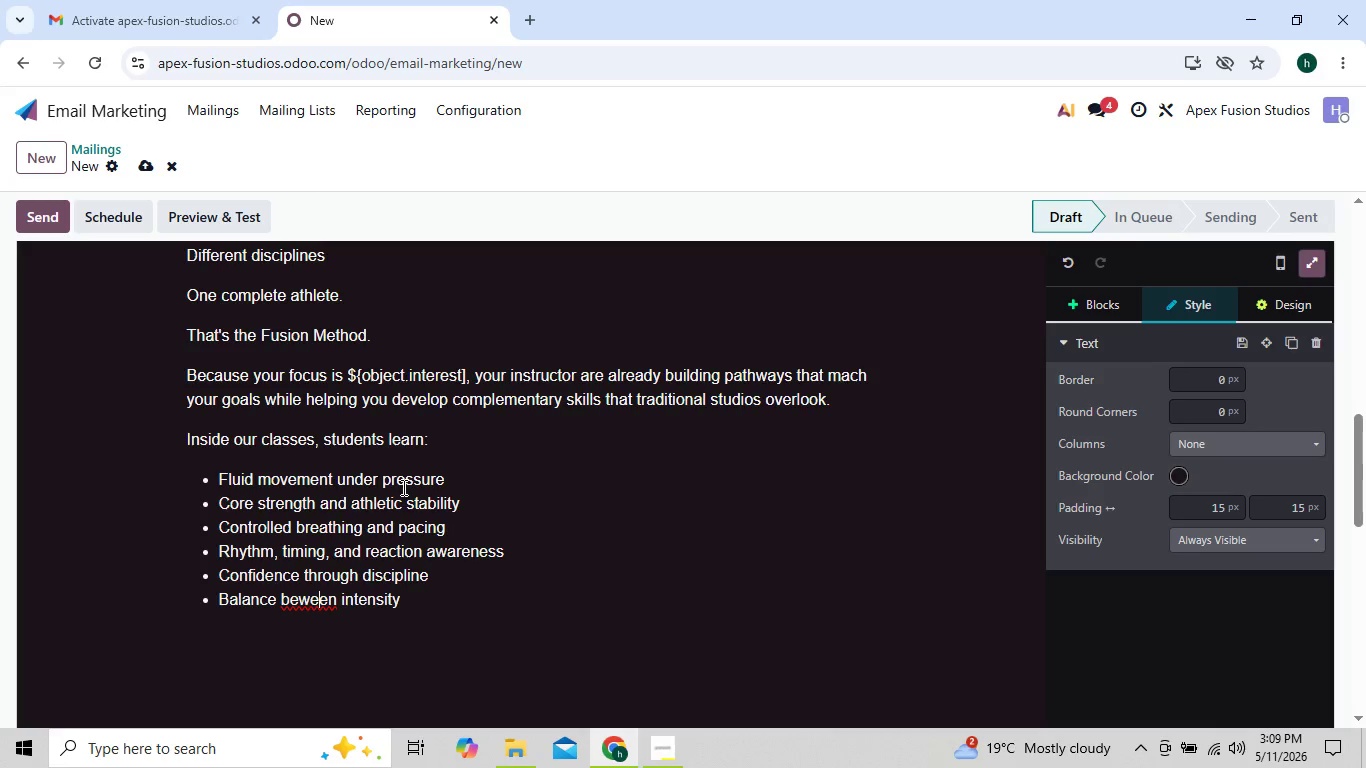 
key(ArrowLeft)
 